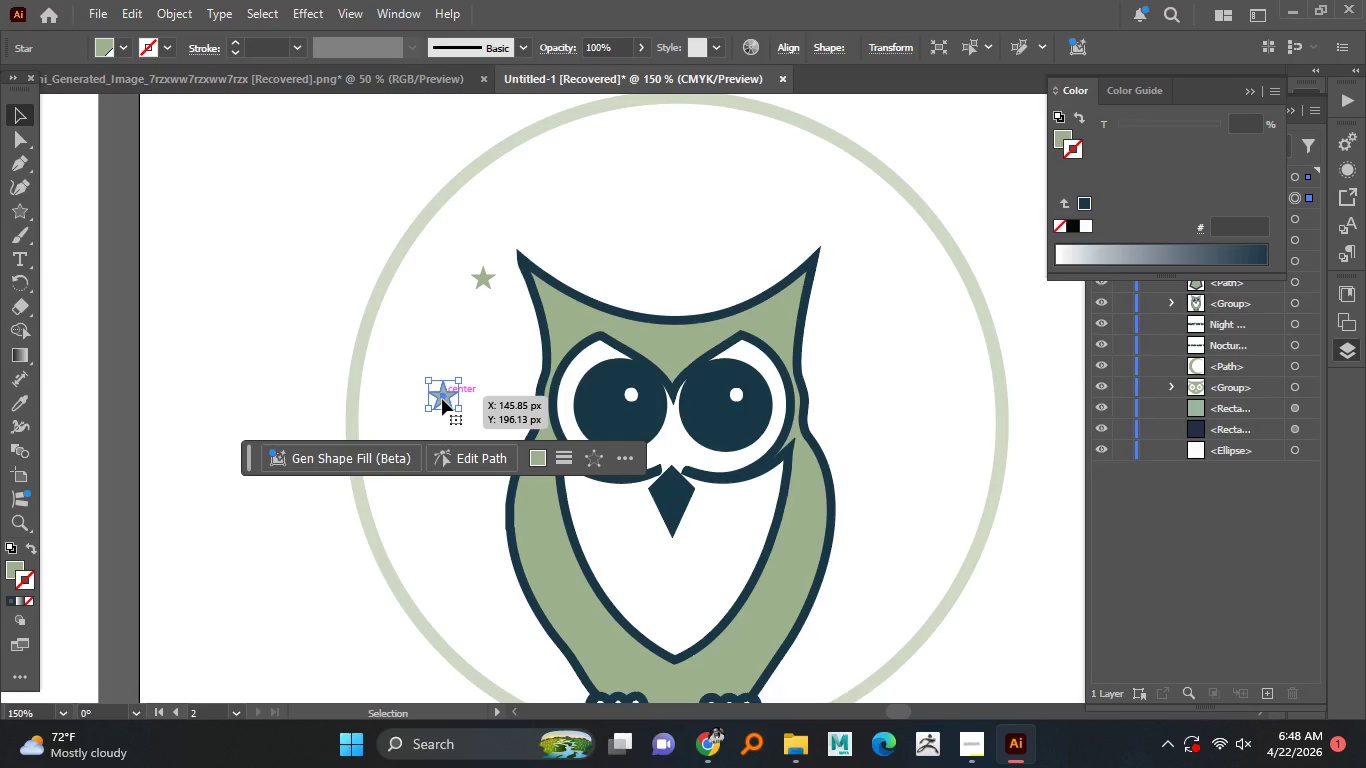 
left_click_drag(start_coordinate=[442, 399], to_coordinate=[885, 385])
 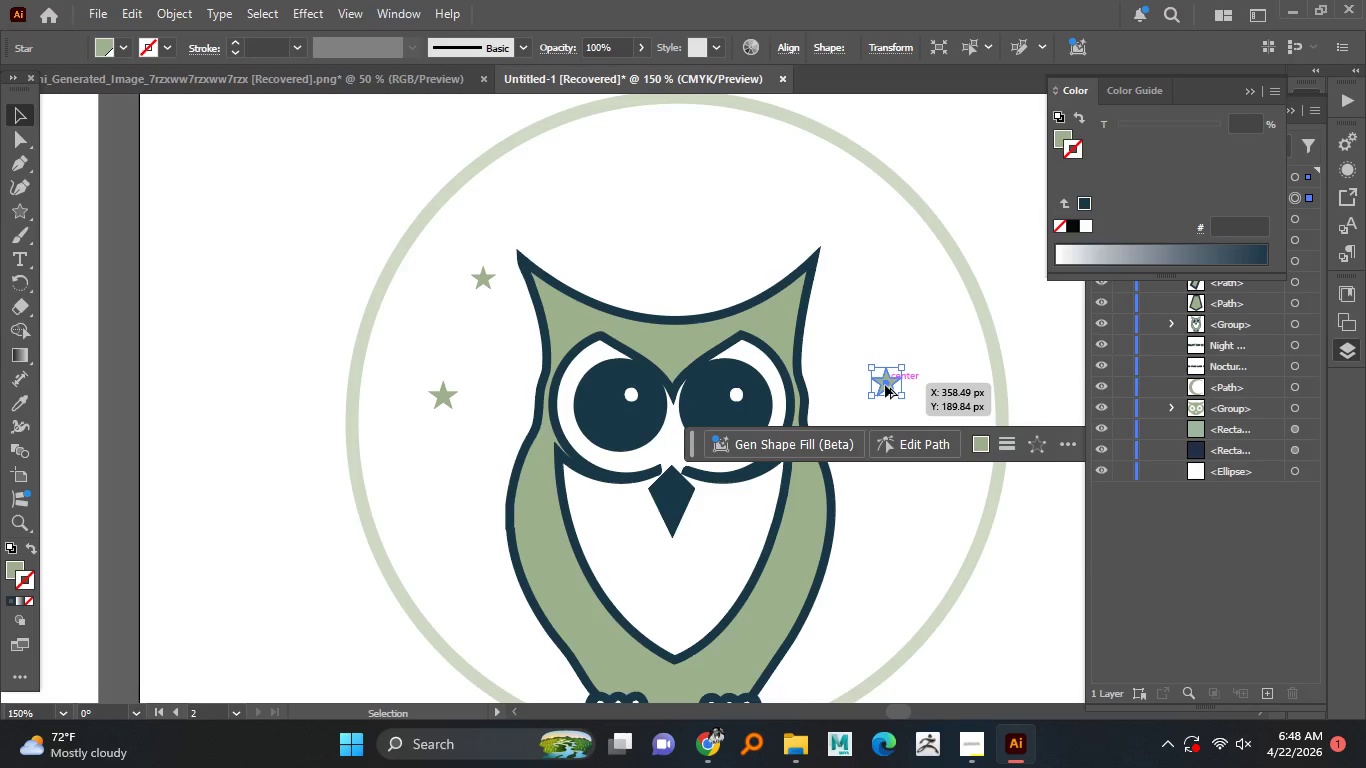 
hold_key(key=AltLeft, duration=1.06)
 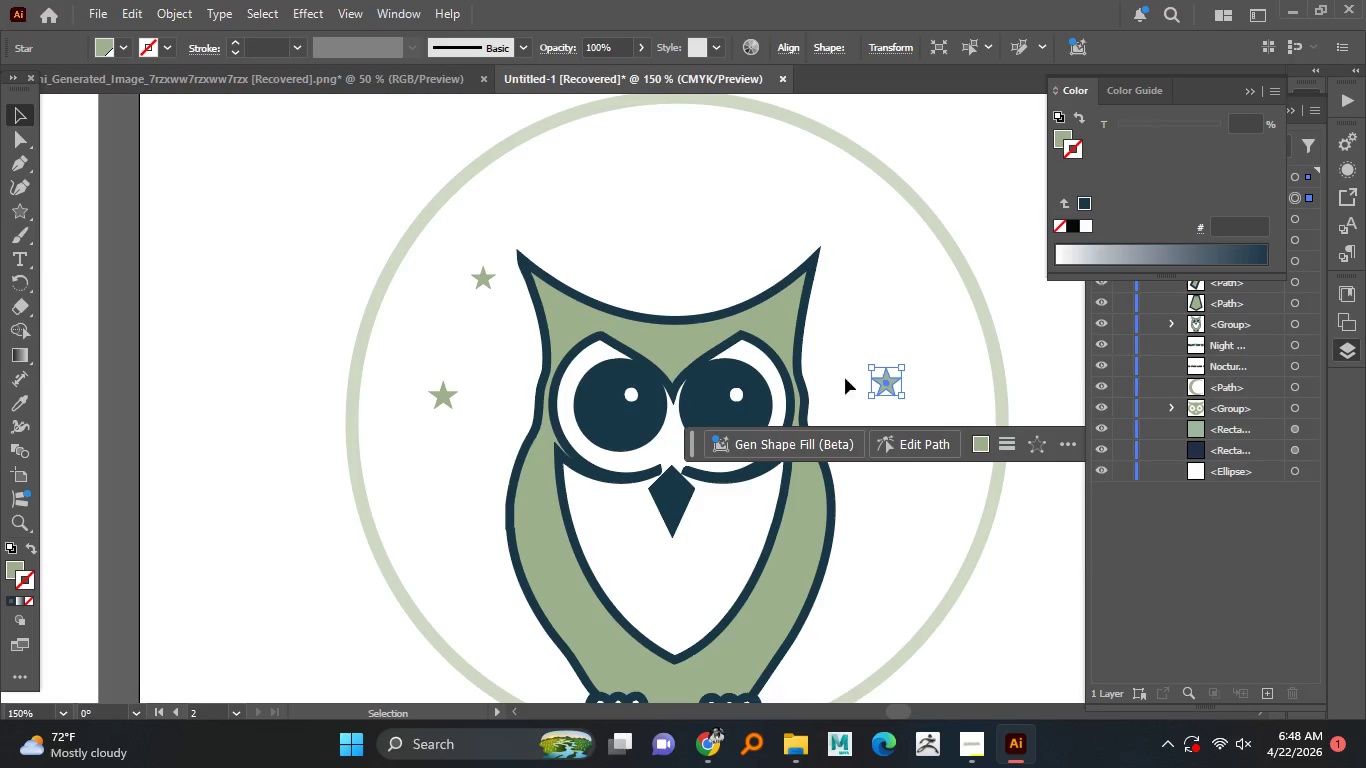 
left_click_drag(start_coordinate=[891, 388], to_coordinate=[761, 158])
 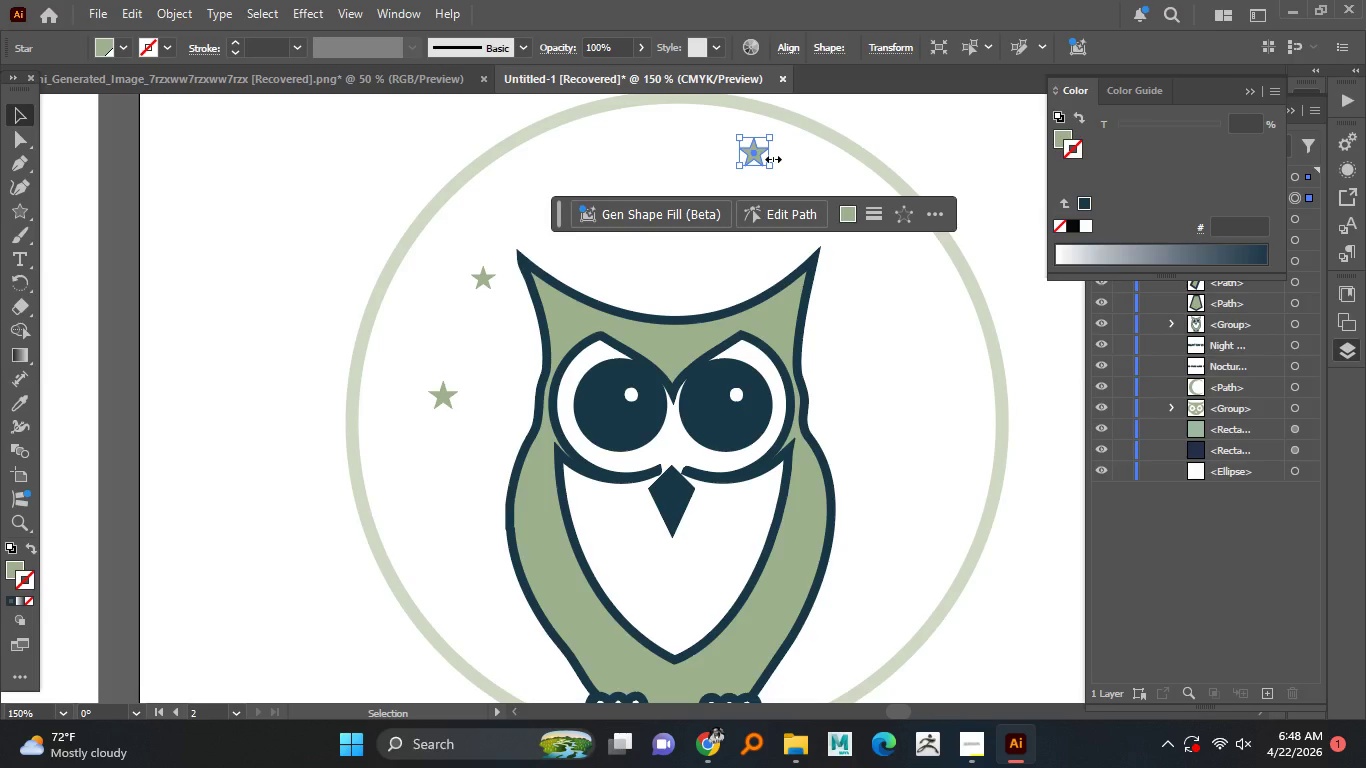 
hold_key(key=AltLeft, duration=7.64)
left_click_drag(start_coordinate=[771, 157], to_coordinate=[766, 159])
 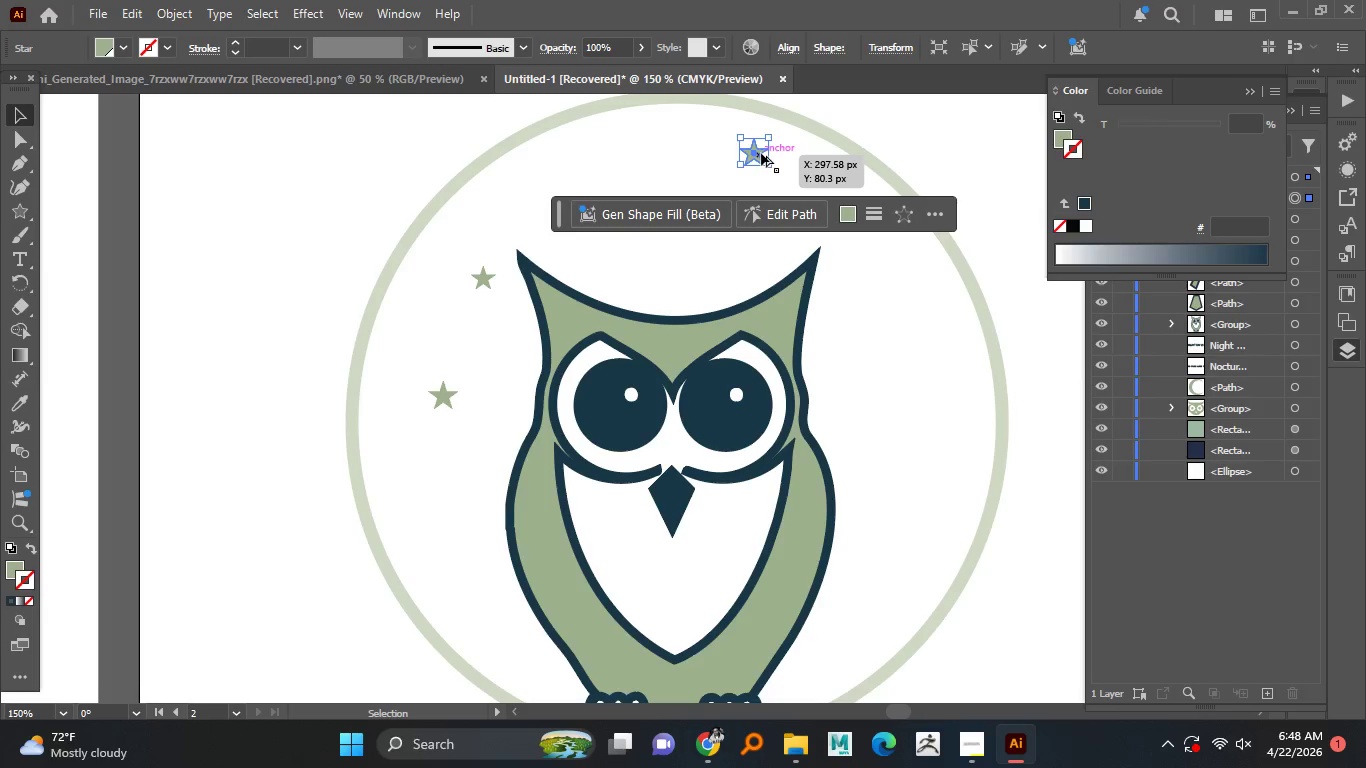 
hold_key(key=ShiftLeft, duration=1.33)
 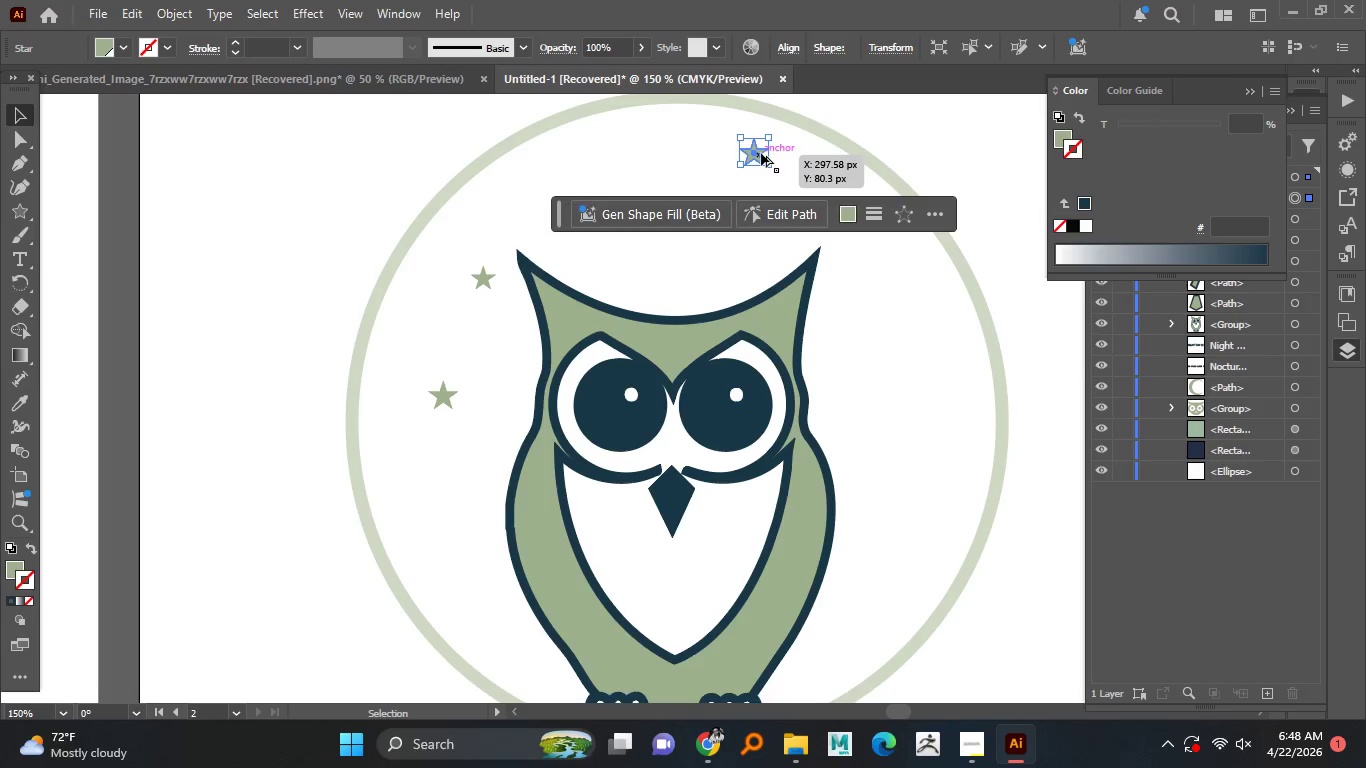 
left_click_drag(start_coordinate=[761, 153], to_coordinate=[829, 213])
 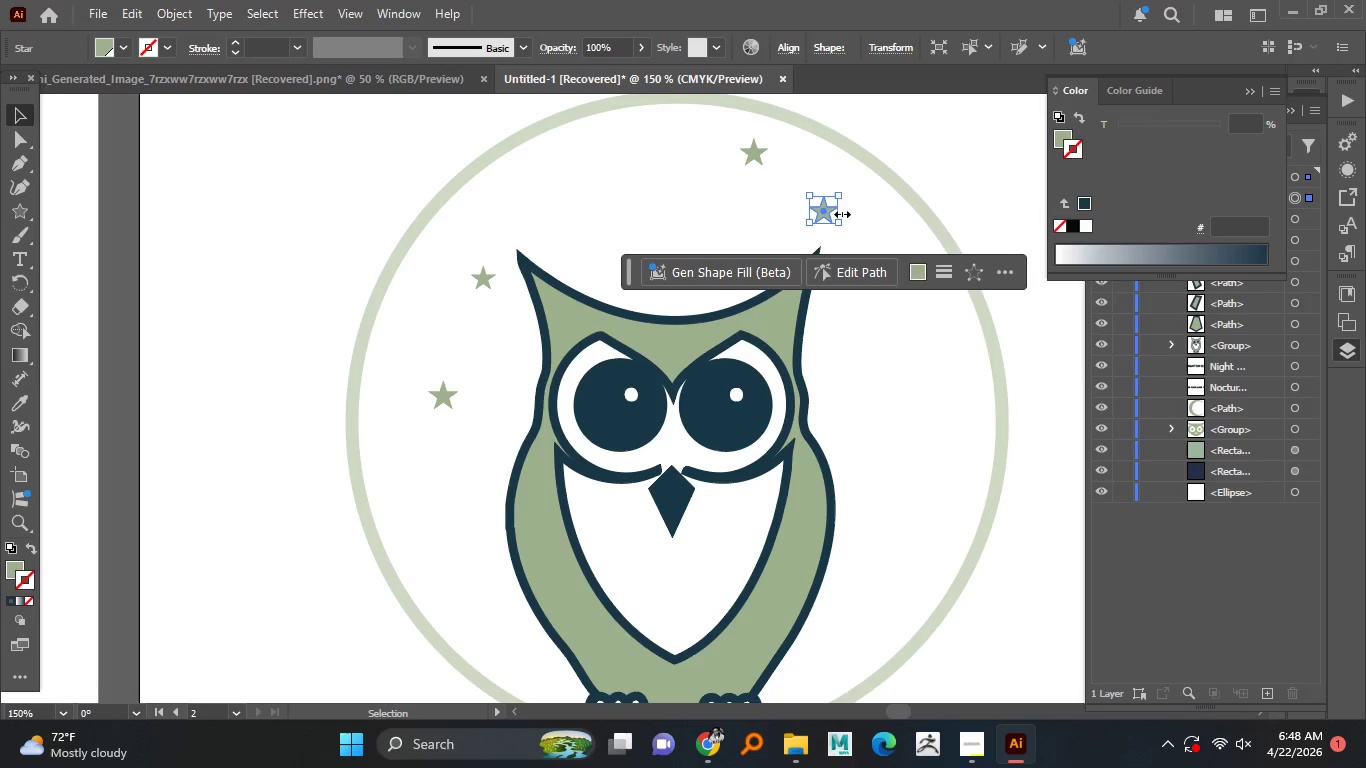 
left_click_drag(start_coordinate=[840, 212], to_coordinate=[845, 215])
 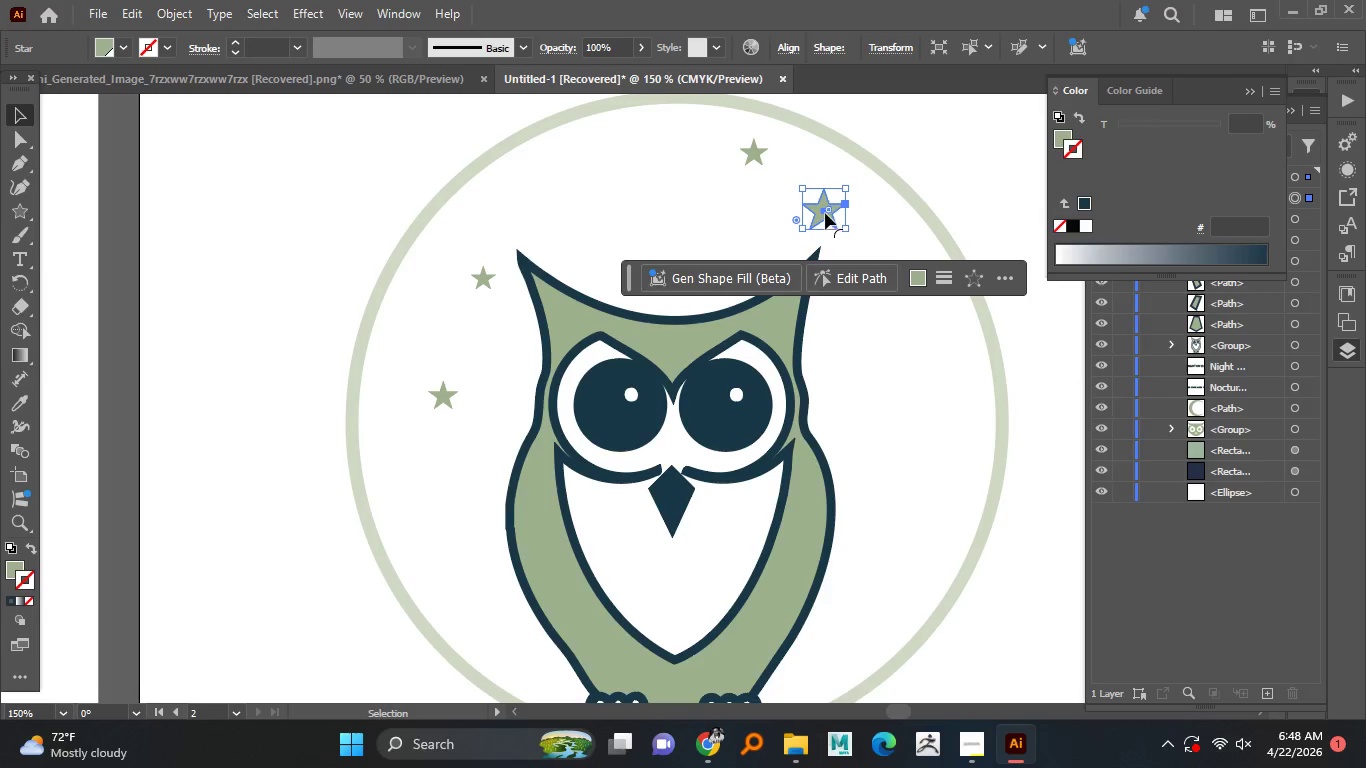 
hold_key(key=ShiftLeft, duration=0.8)
 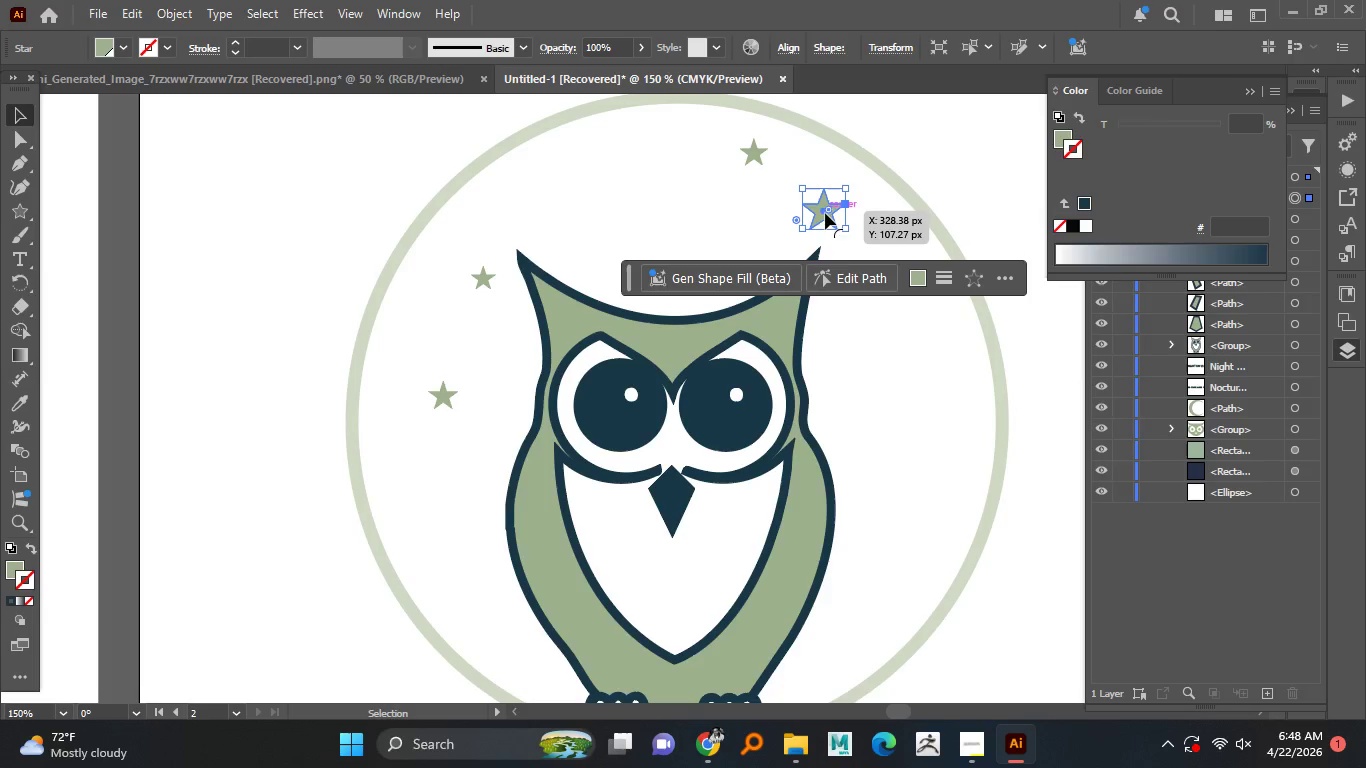 
hold_key(key=ShiftLeft, duration=5.16)
left_click_drag(start_coordinate=[825, 213], to_coordinate=[885, 467])
 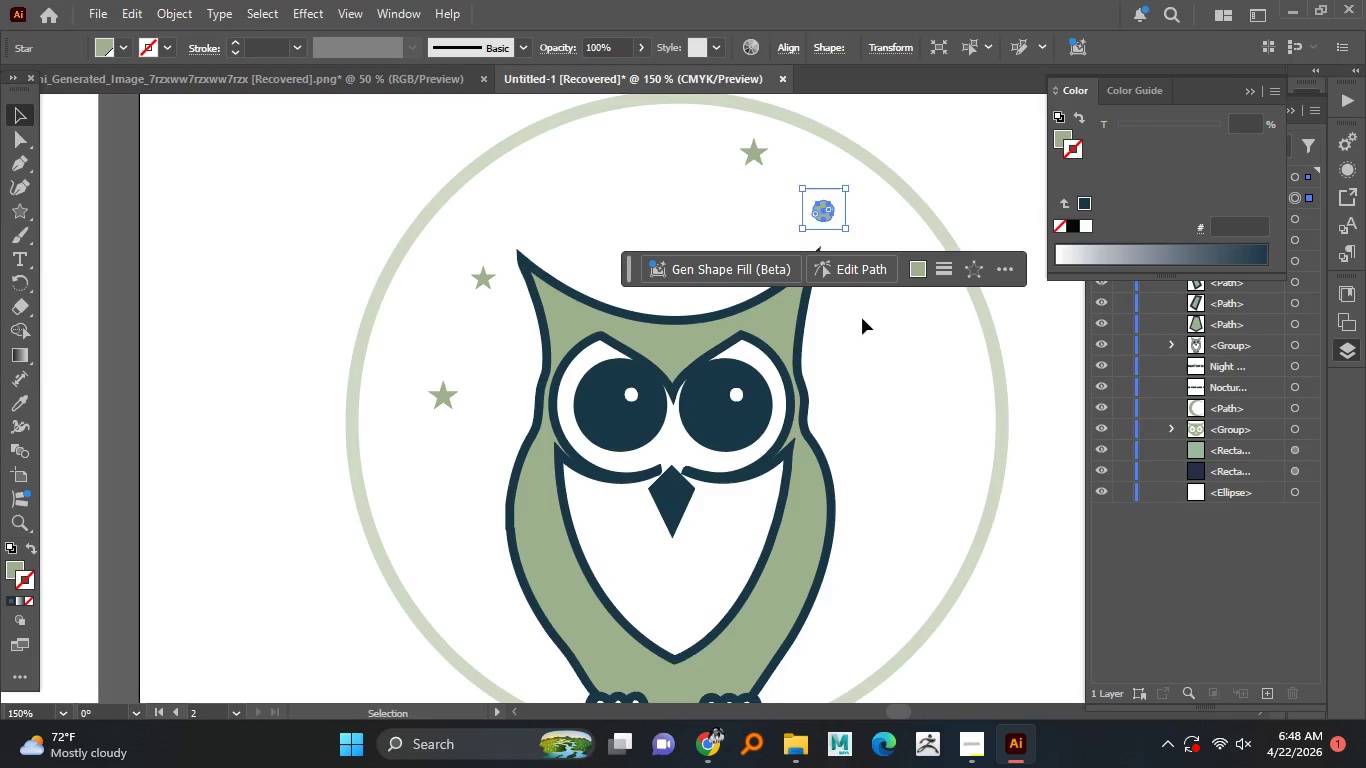 
hold_key(key=AltLeft, duration=1.05)
 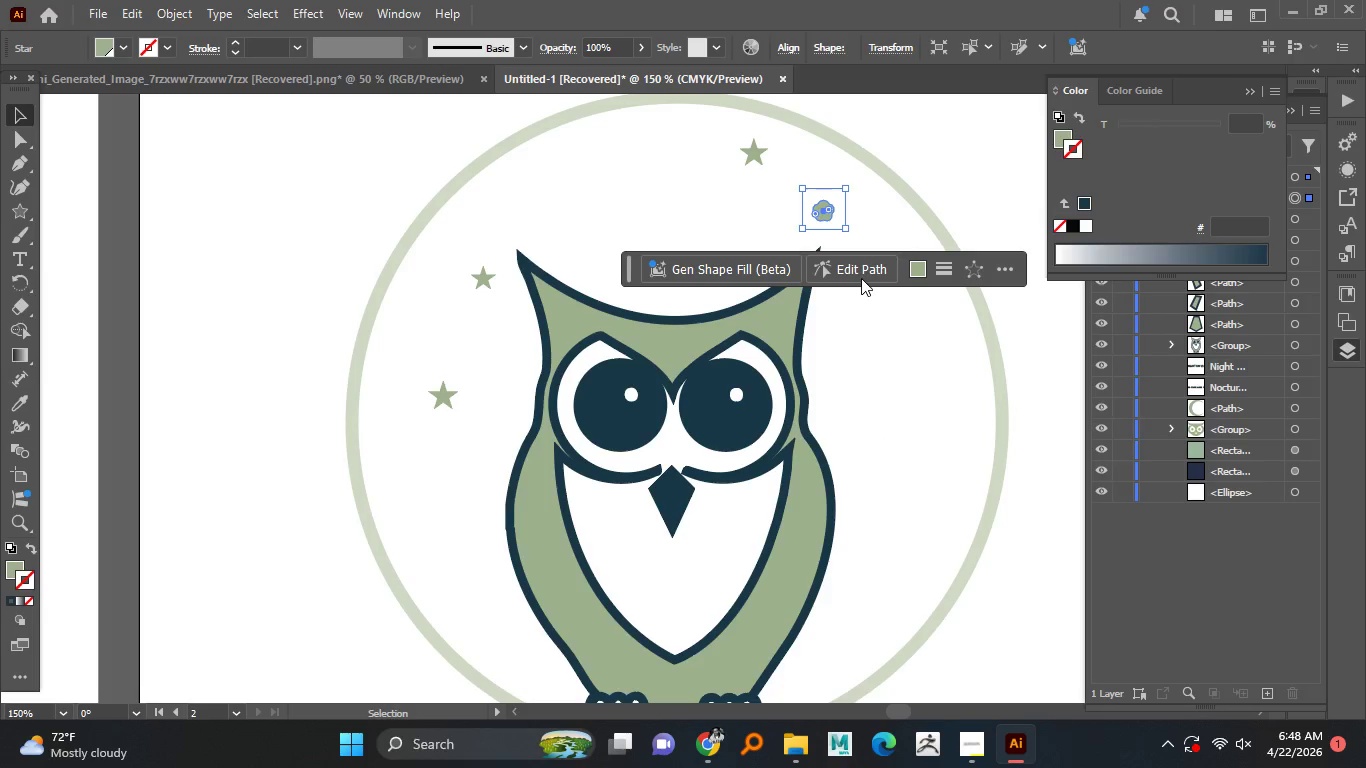 
key(Control+ControlLeft)
 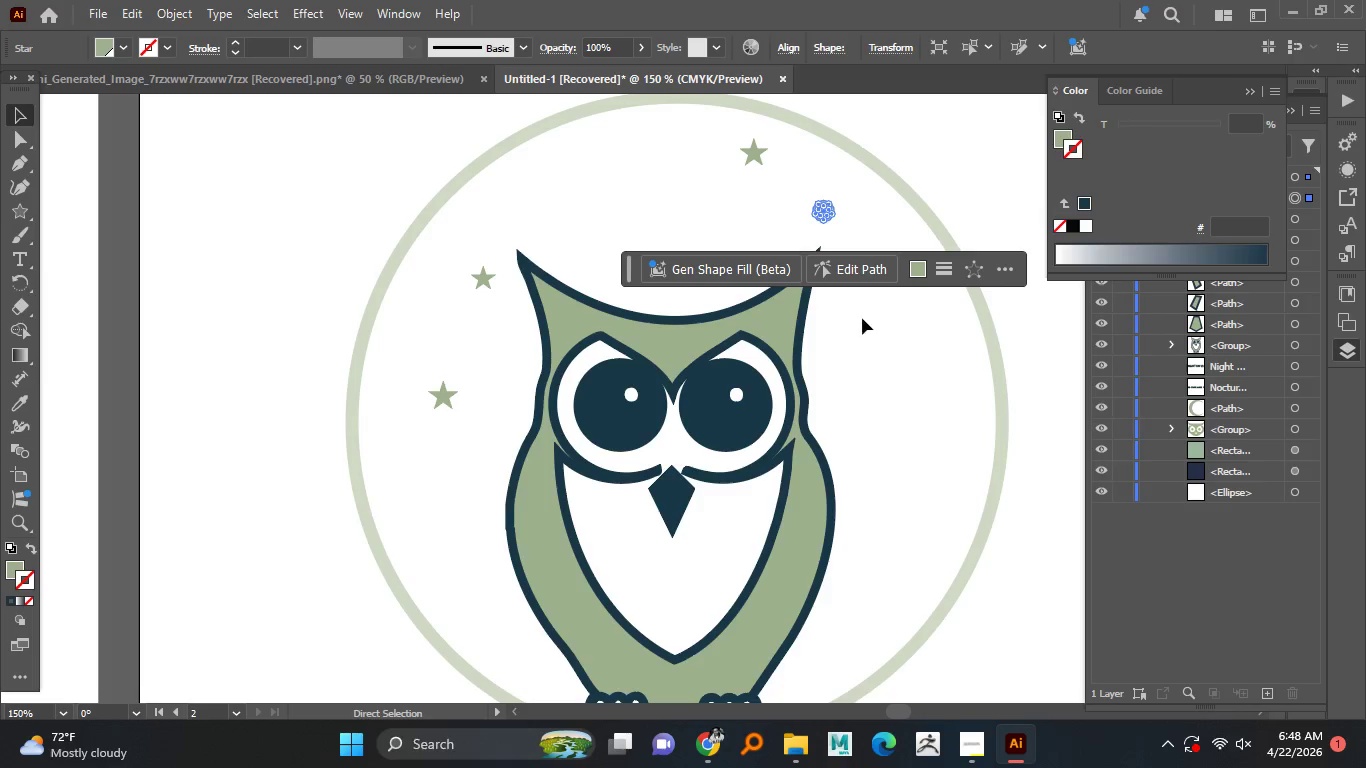 
left_click([862, 318])
 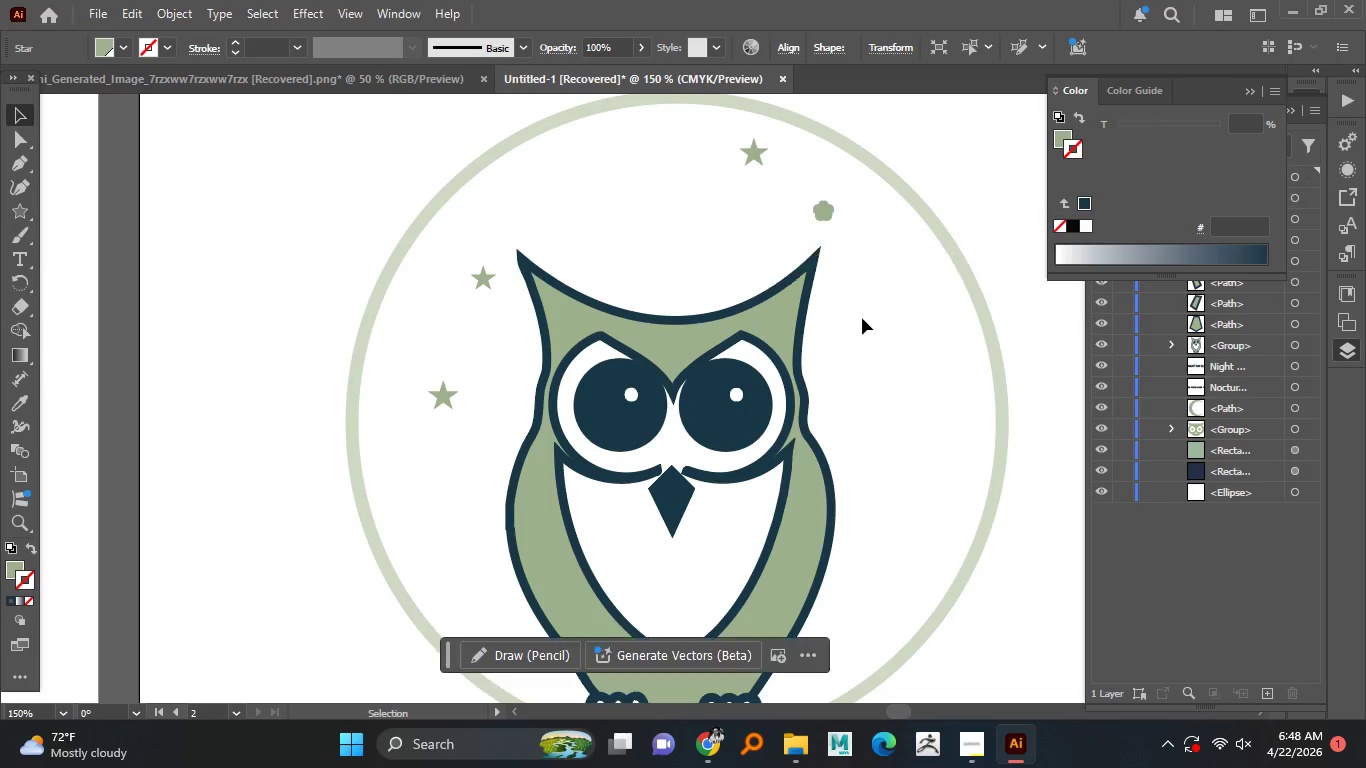 
key(Control+Z)
 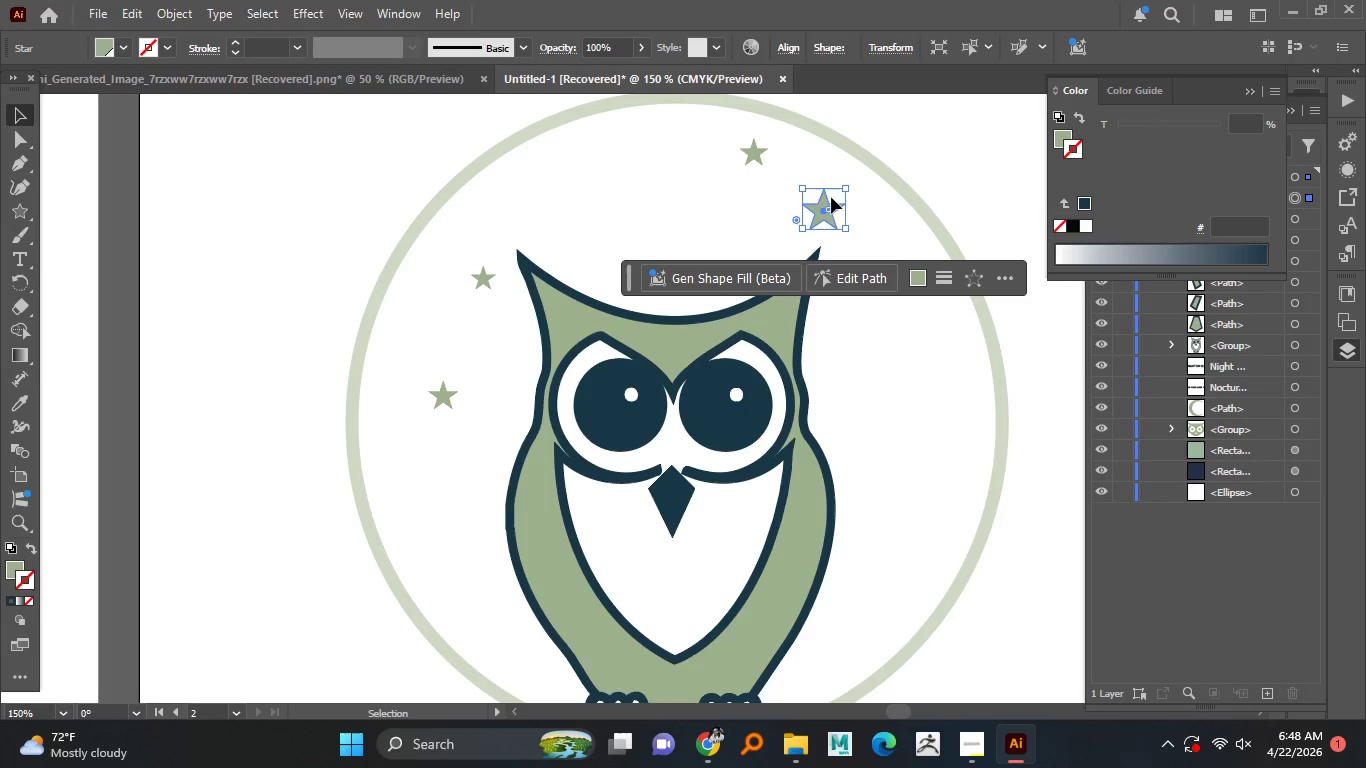 
hold_key(key=AltLeft, duration=2.98)
left_click_drag(start_coordinate=[827, 197], to_coordinate=[893, 463])
 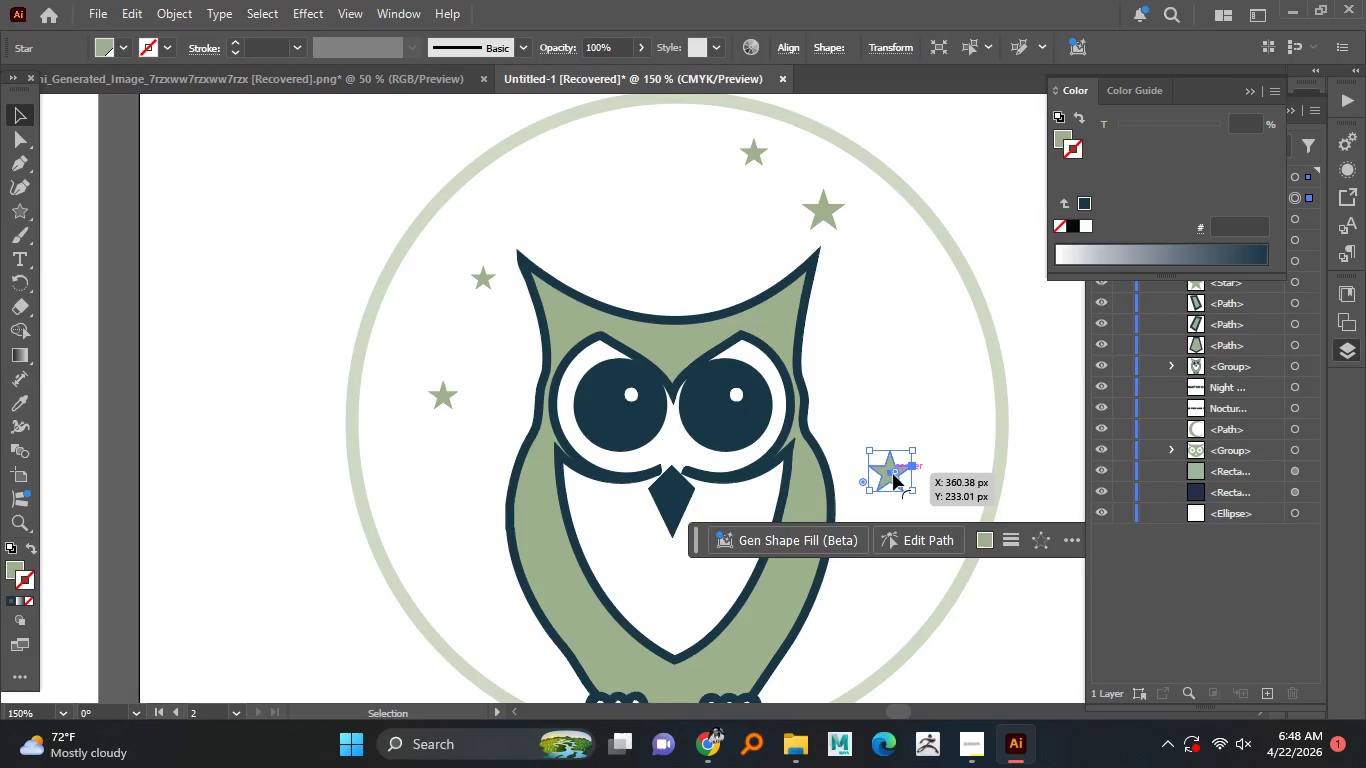 
hold_key(key=ShiftLeft, duration=1.52)
left_click_drag(start_coordinate=[912, 471], to_coordinate=[905, 470])
 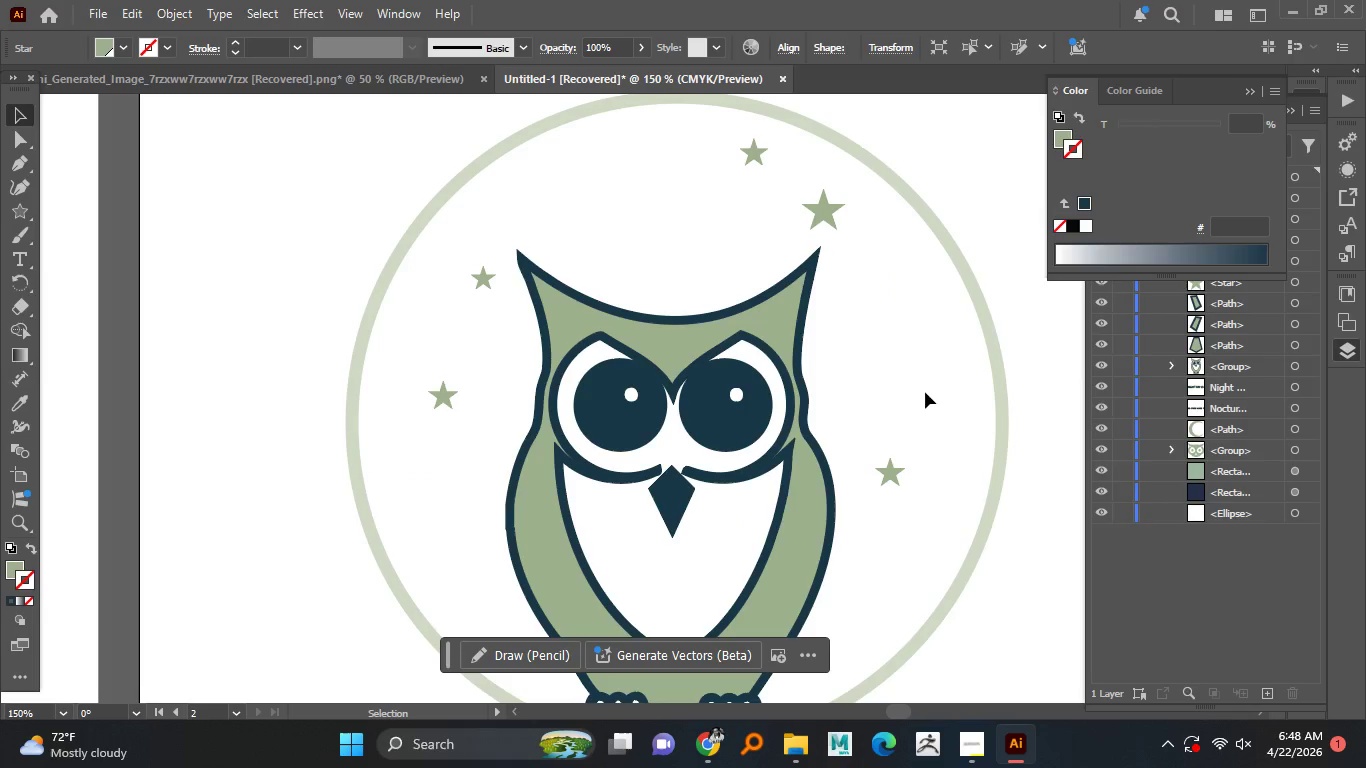 
key(Alt+Shift+ShiftLeft)
 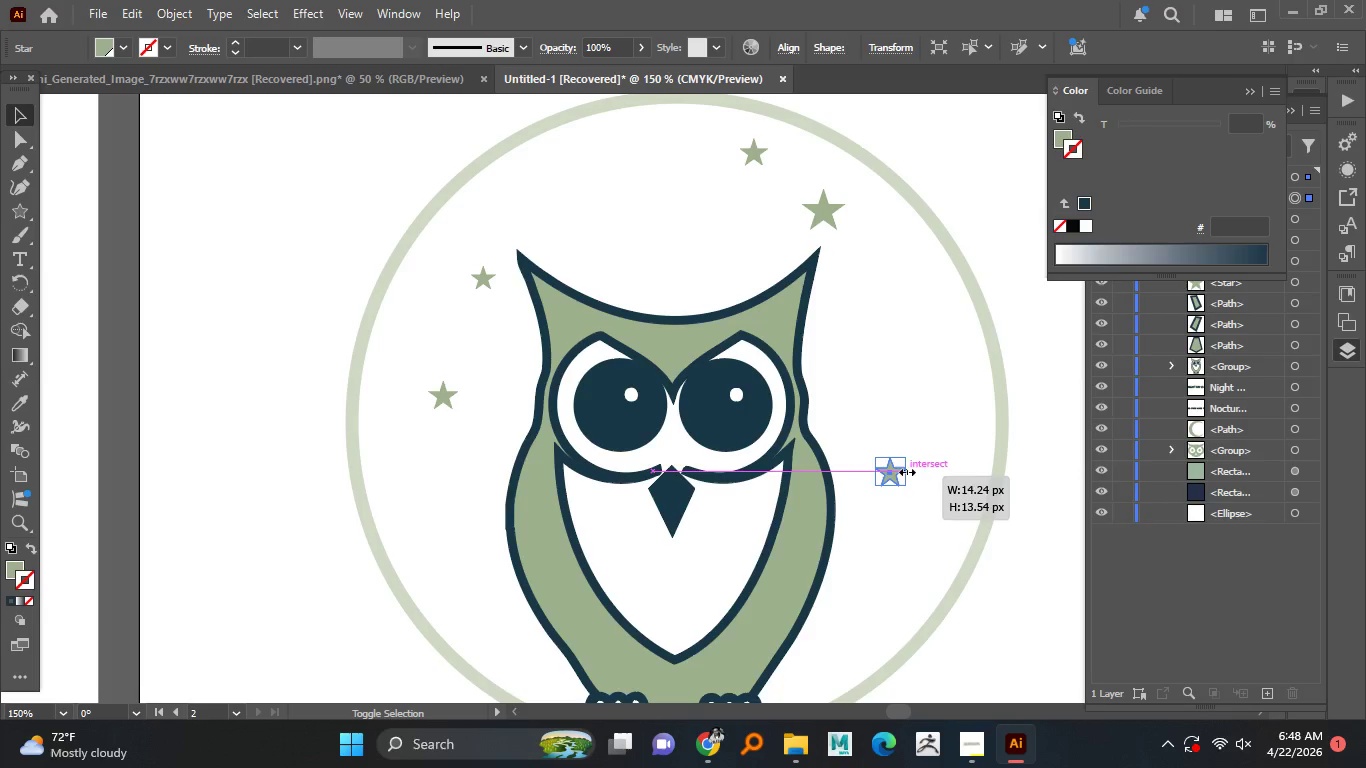 
key(Alt+Shift+ShiftLeft)
 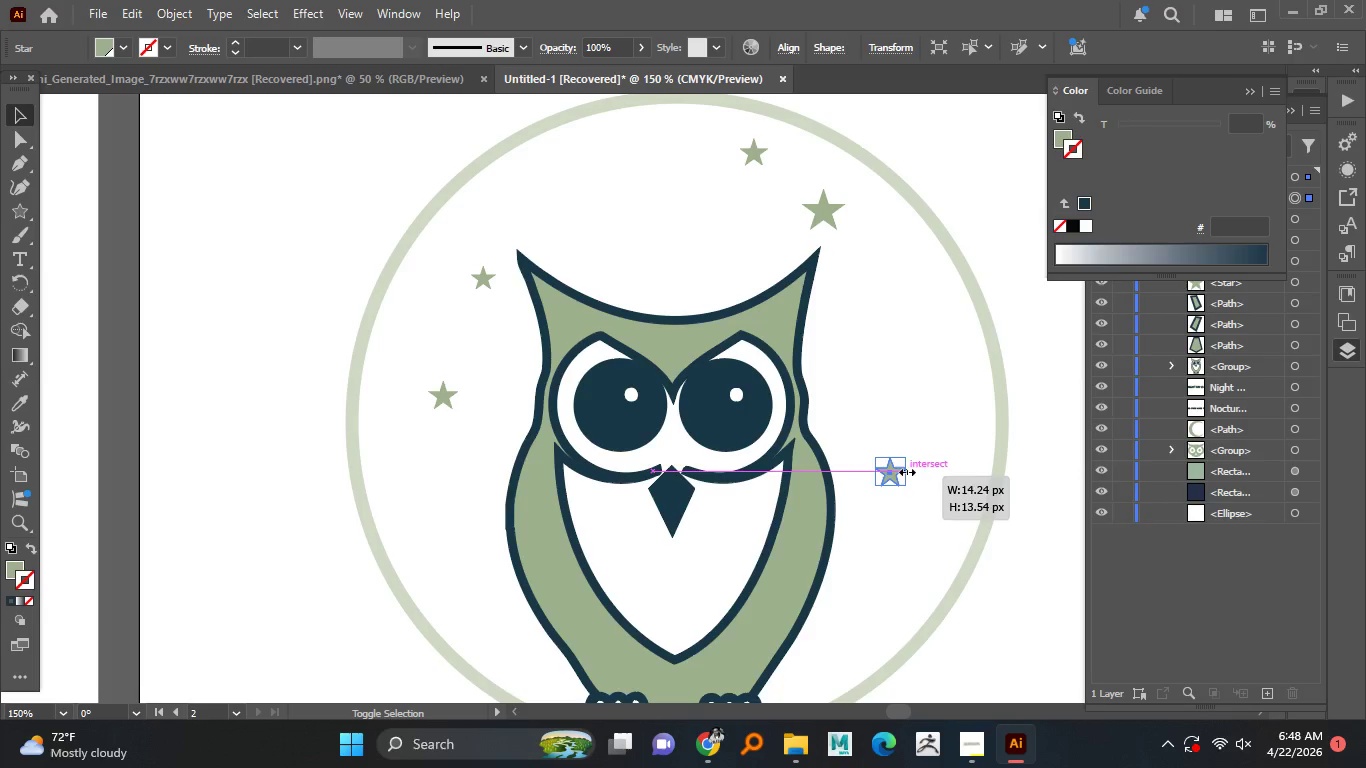 
key(Alt+Shift+ShiftLeft)
 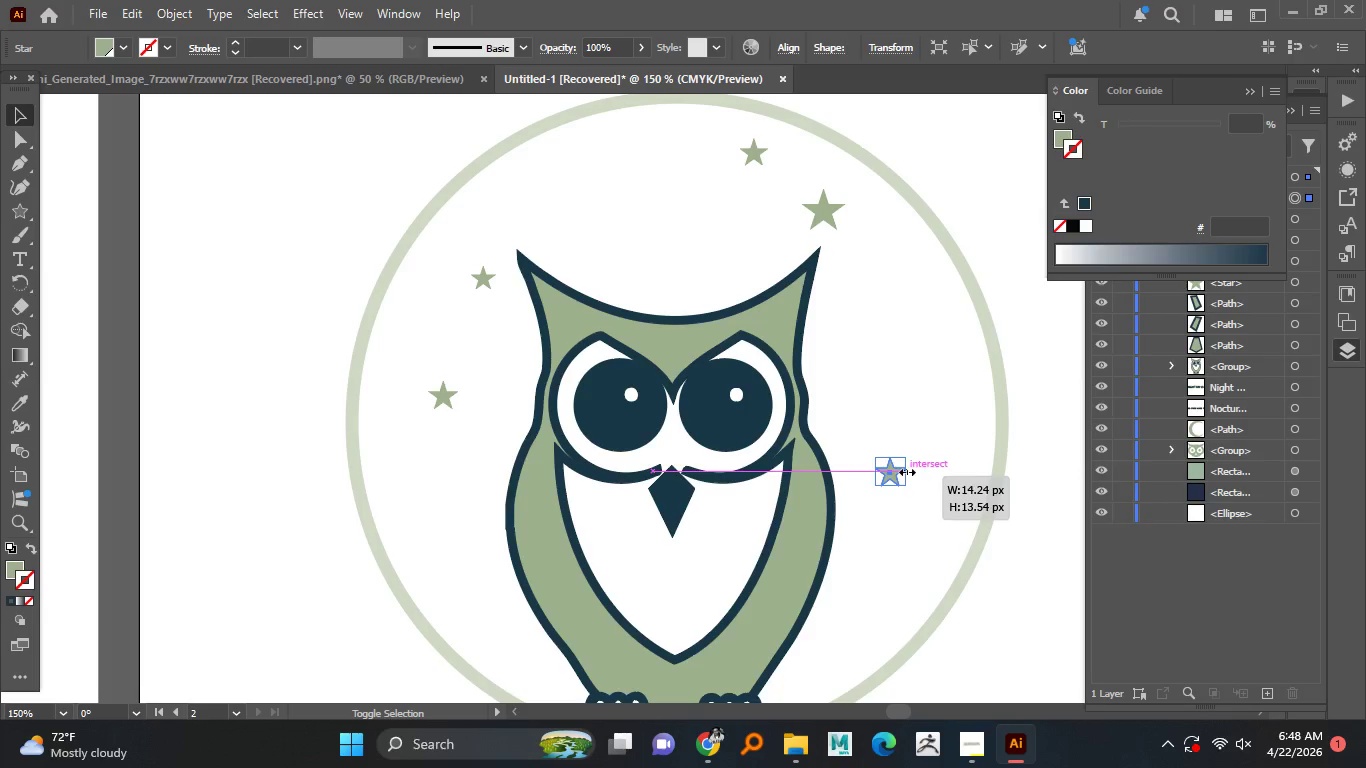 
key(Alt+Shift+ShiftLeft)
 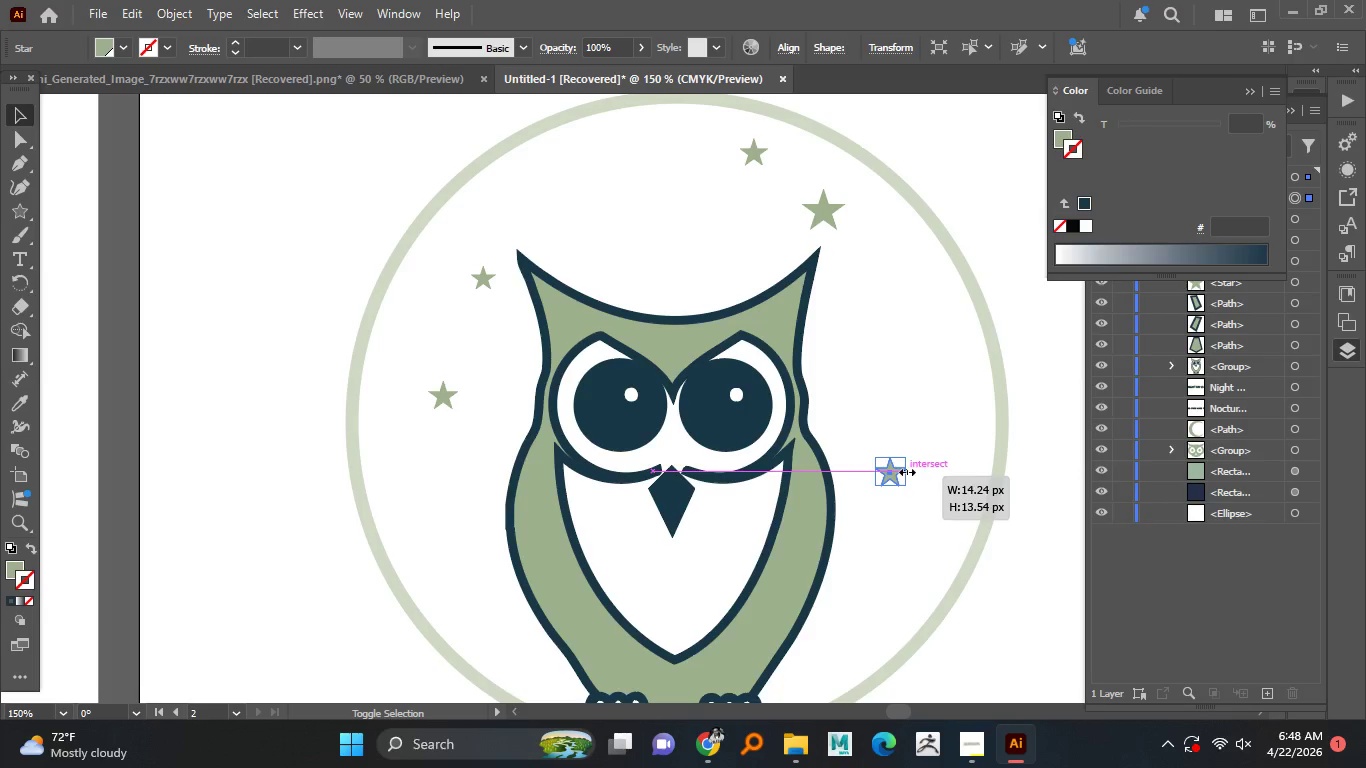 
key(Alt+Shift+ShiftLeft)
 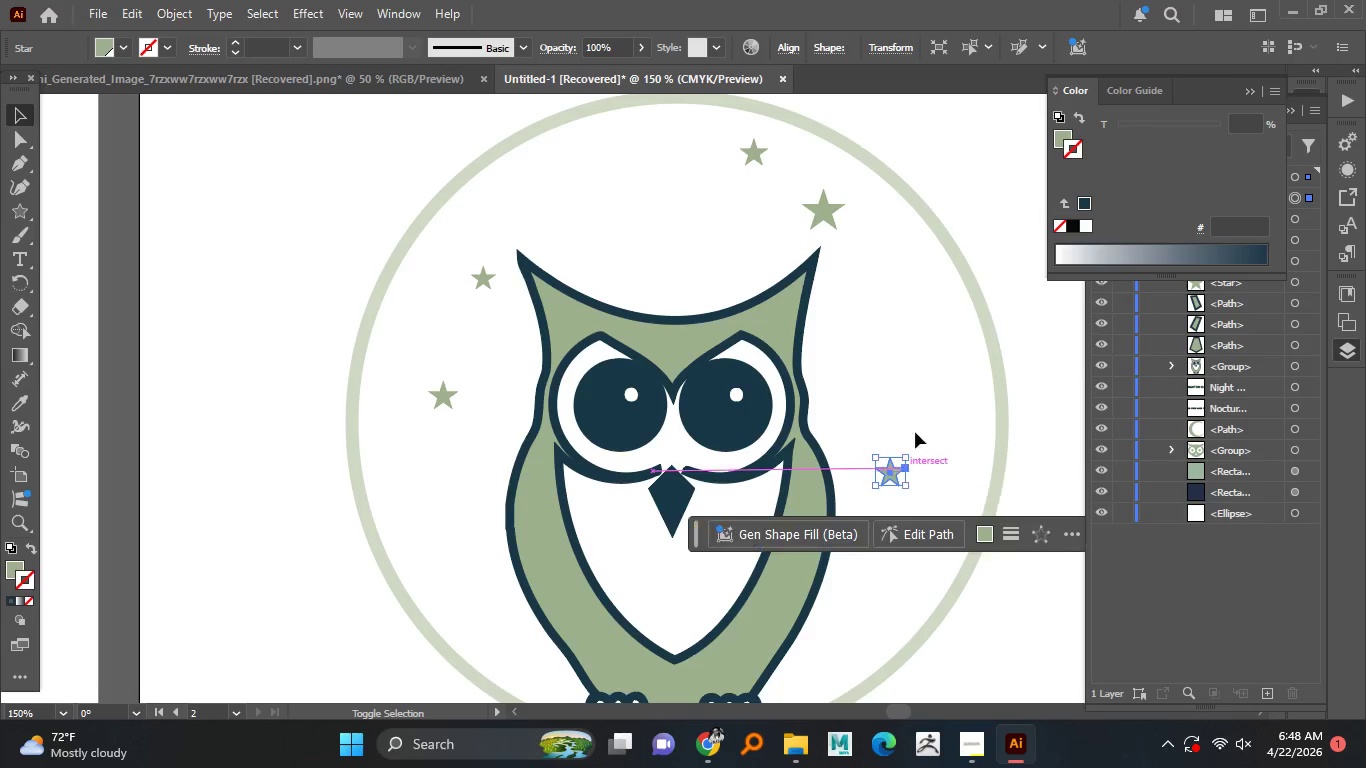 
key(Alt+Shift+ShiftLeft)
 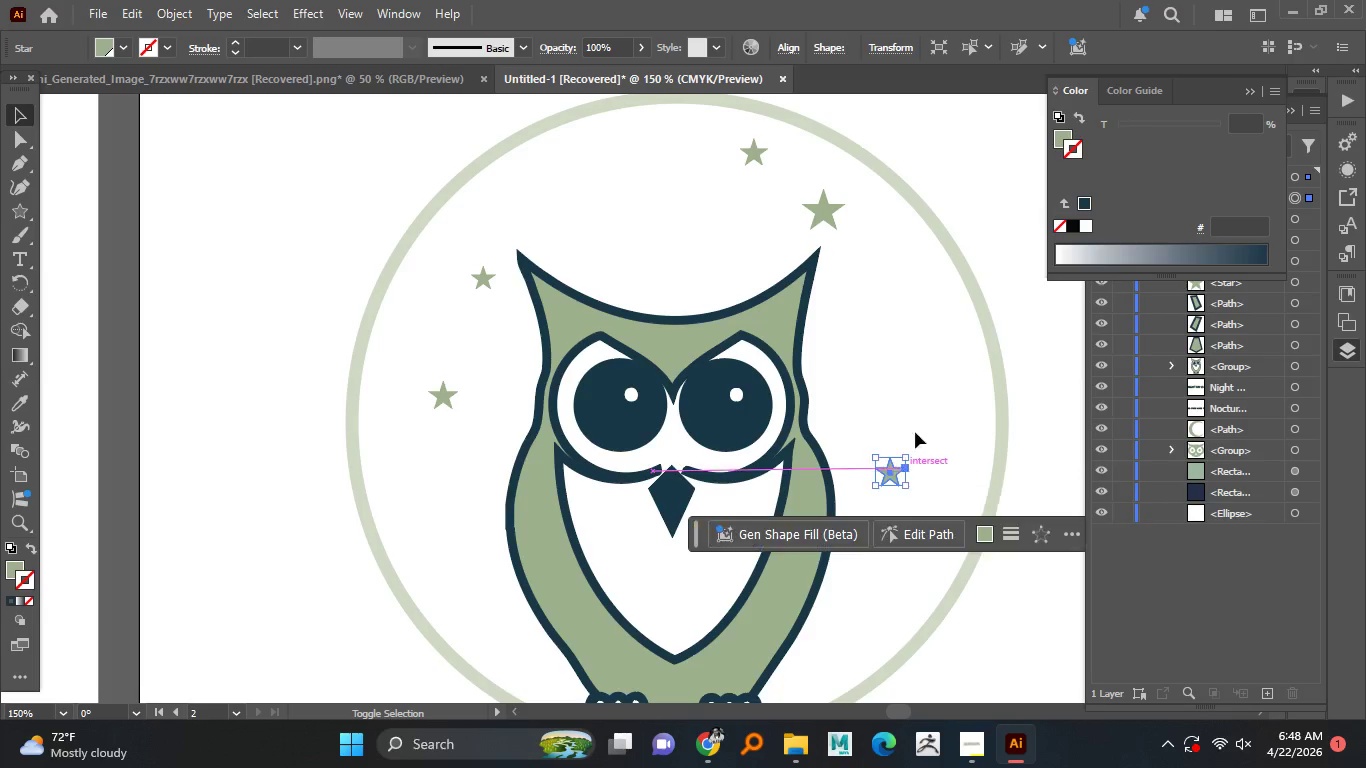 
key(Alt+Shift+ShiftLeft)
 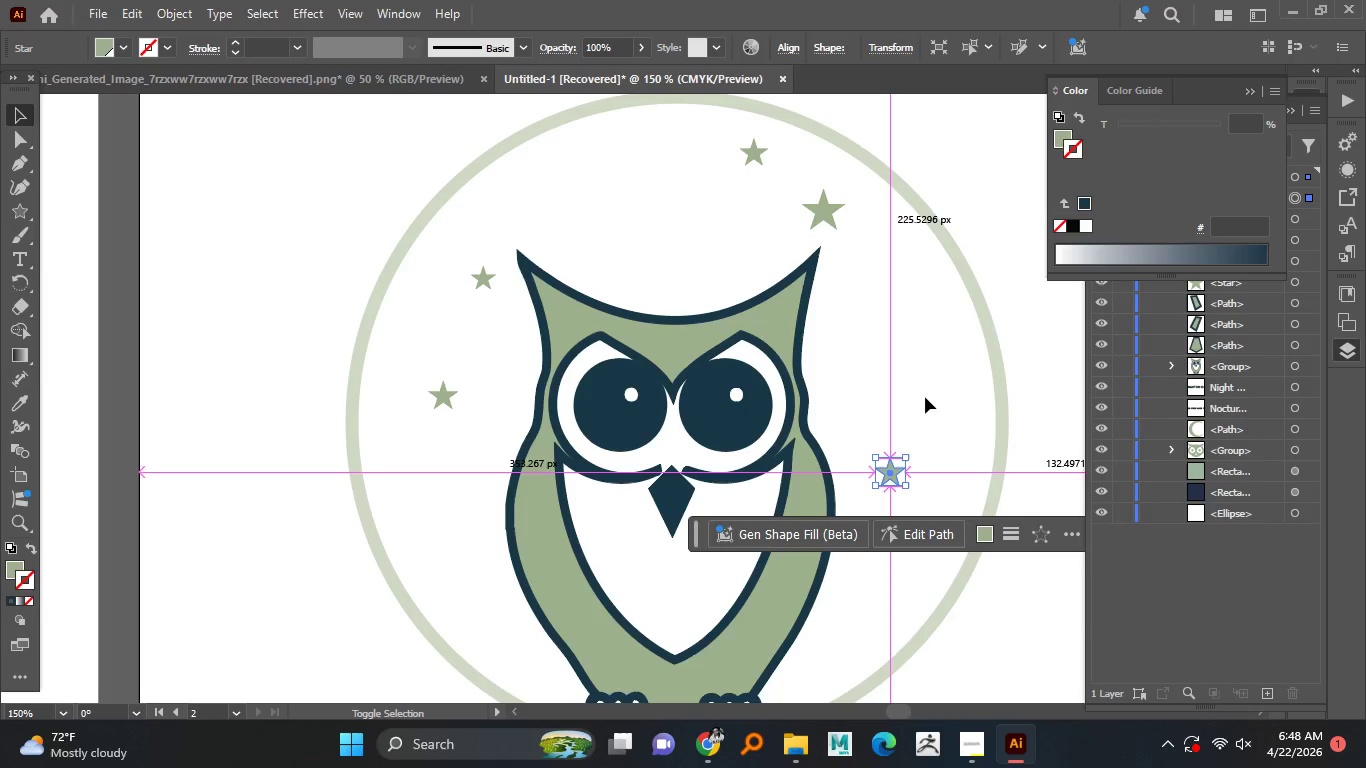 
key(Alt+Shift+ShiftLeft)
 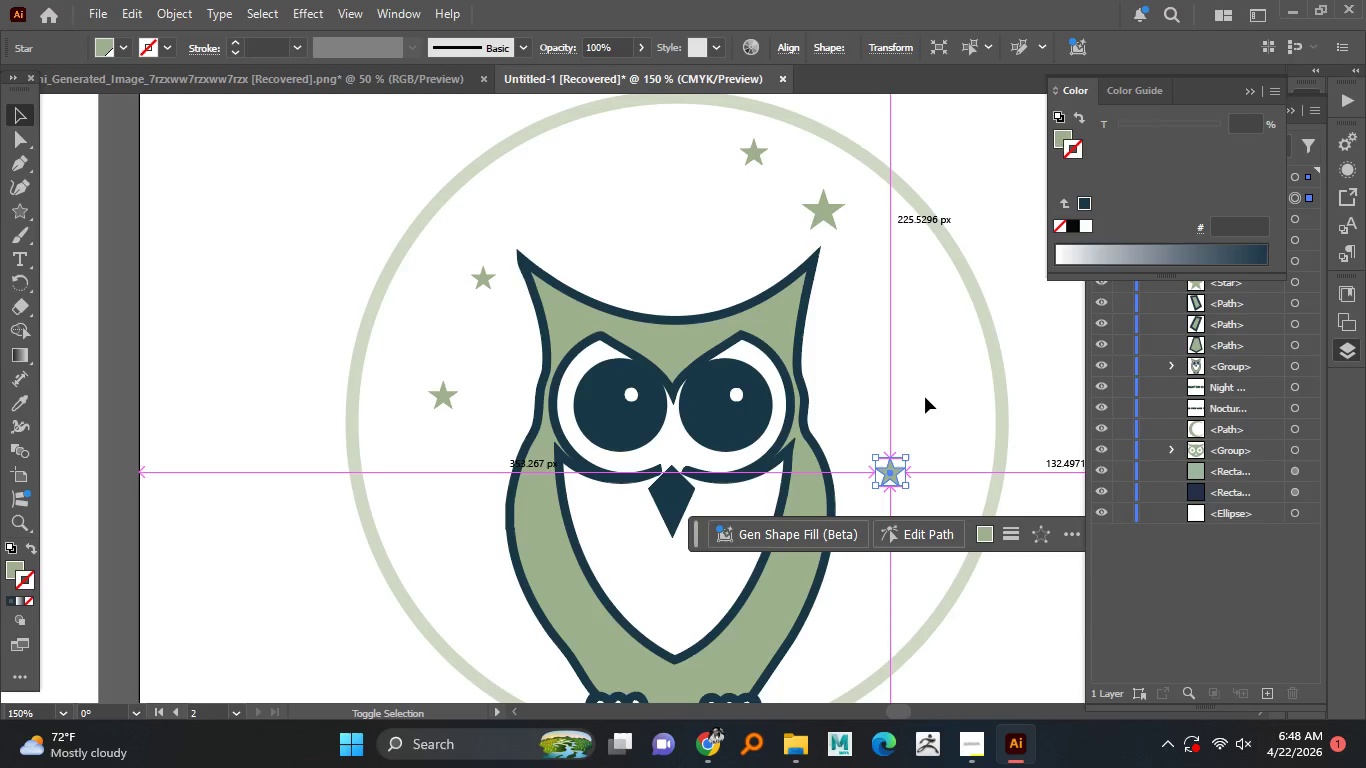 
key(Alt+Shift+ShiftLeft)
 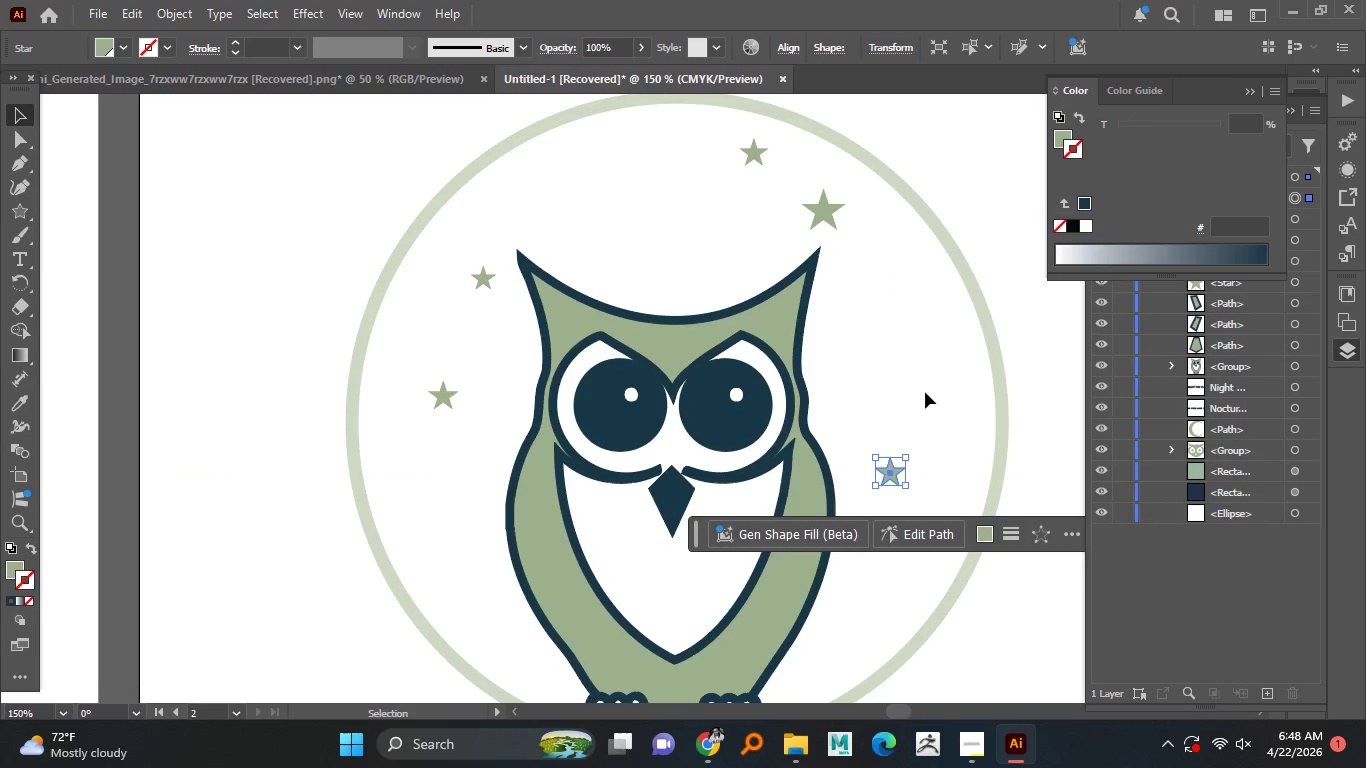 
left_click([925, 392])
 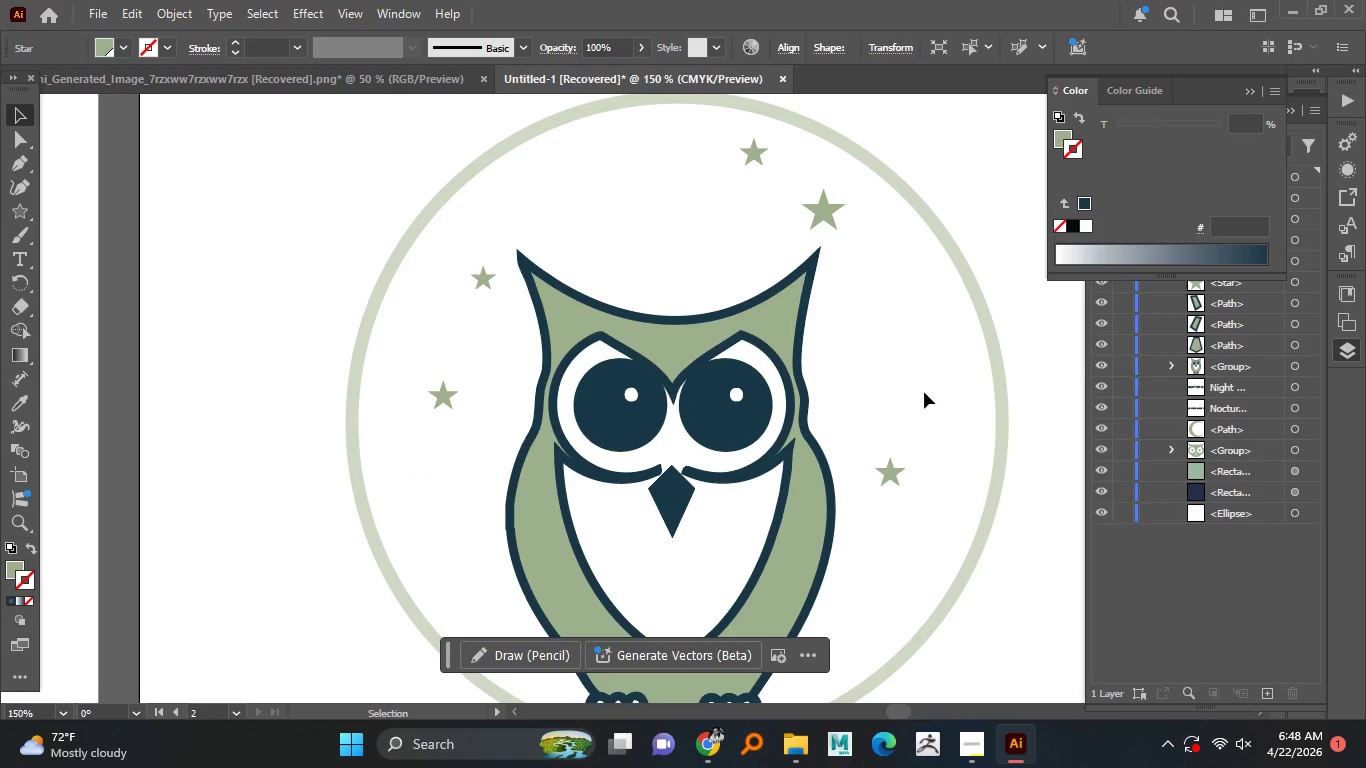 
hold_key(key=AltLeft, duration=1.52)
scroll: coordinate [922, 392], scroll_direction: down, amount: 2.0
 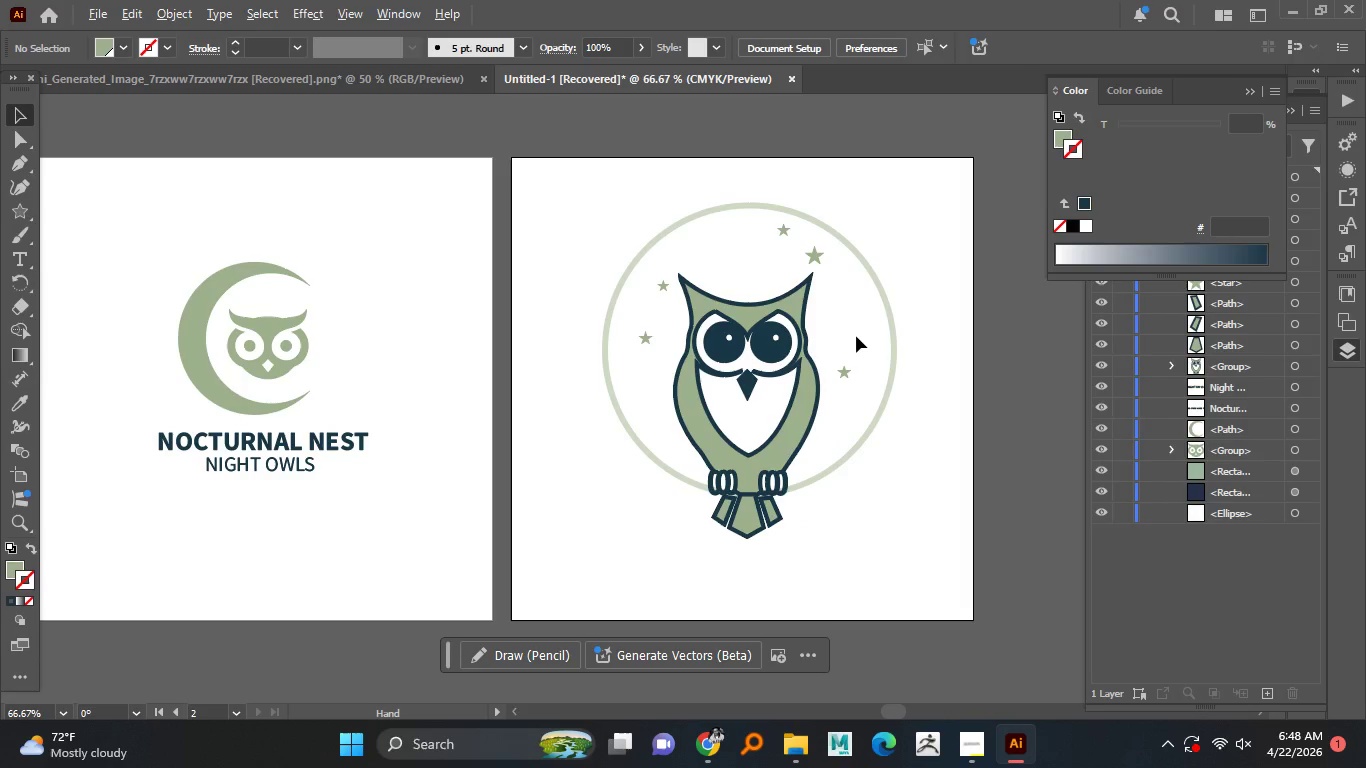 
hold_key(key=AltLeft, duration=0.61)
 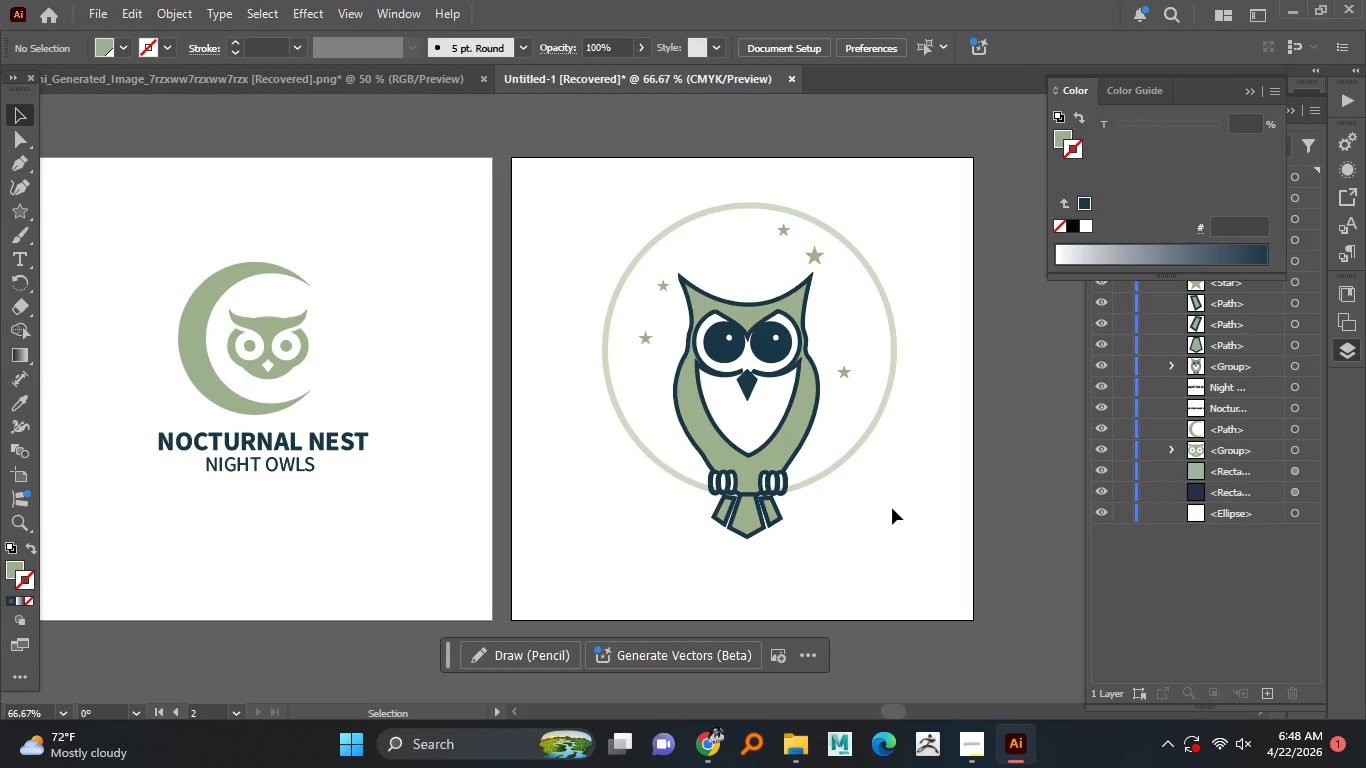 
hold_key(key=AltLeft, duration=1.52)
 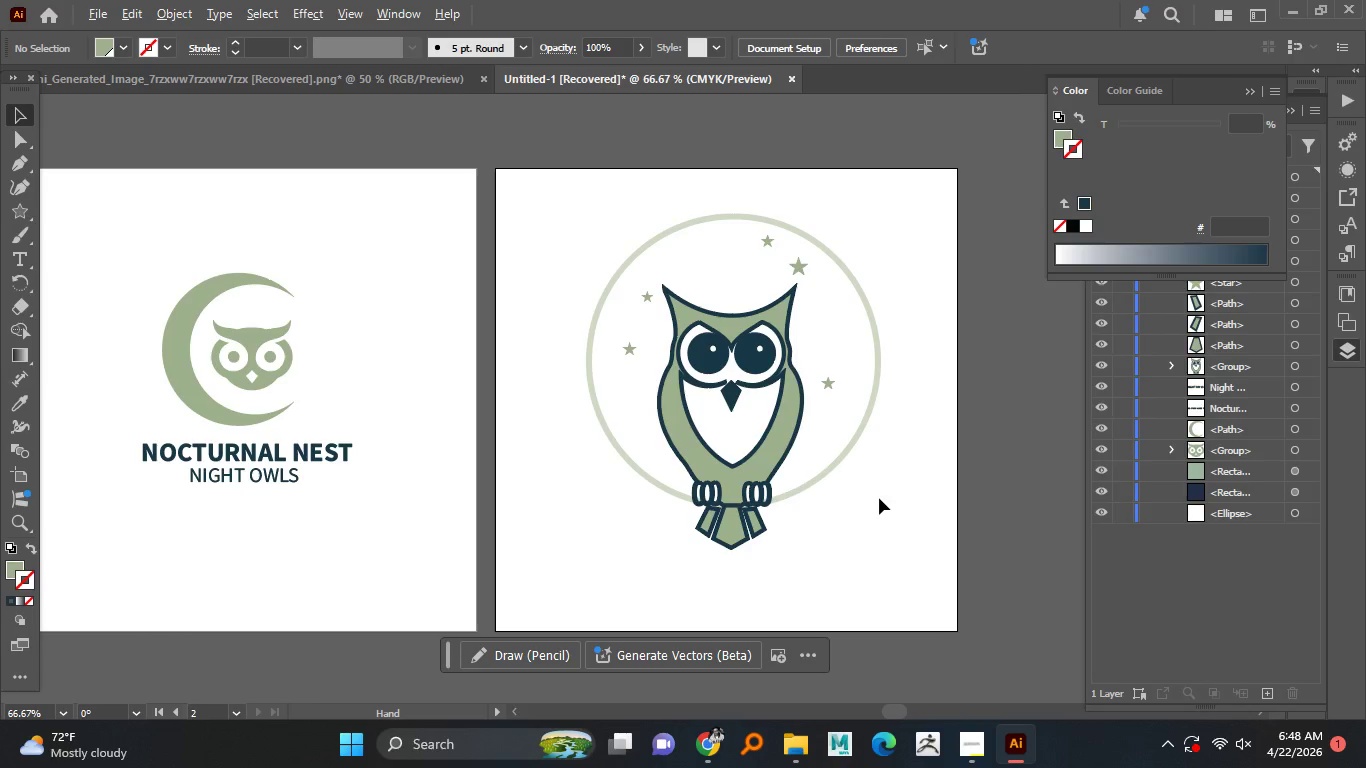 
hold_key(key=AltLeft, duration=1.5)
scroll: coordinate [875, 496], scroll_direction: down, amount: 1.0
 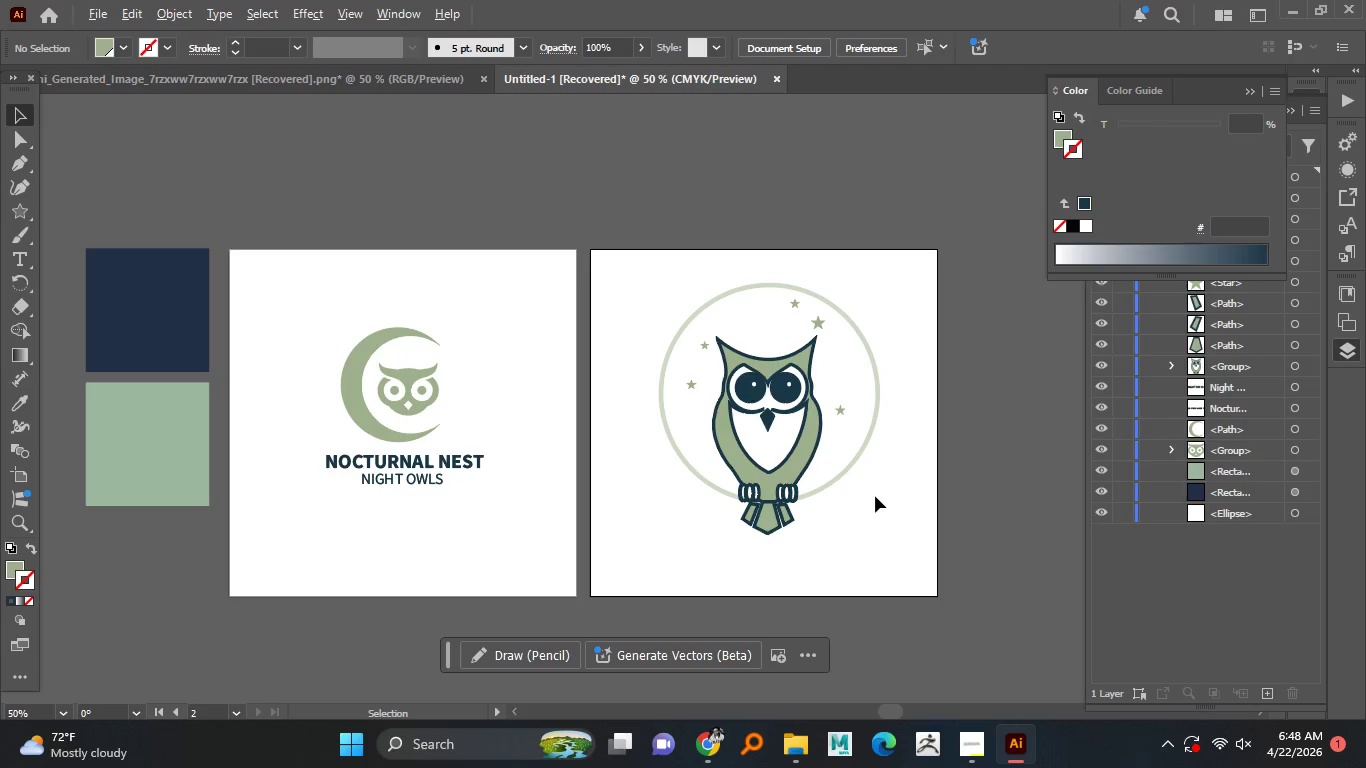 
key(Alt+AltLeft)
 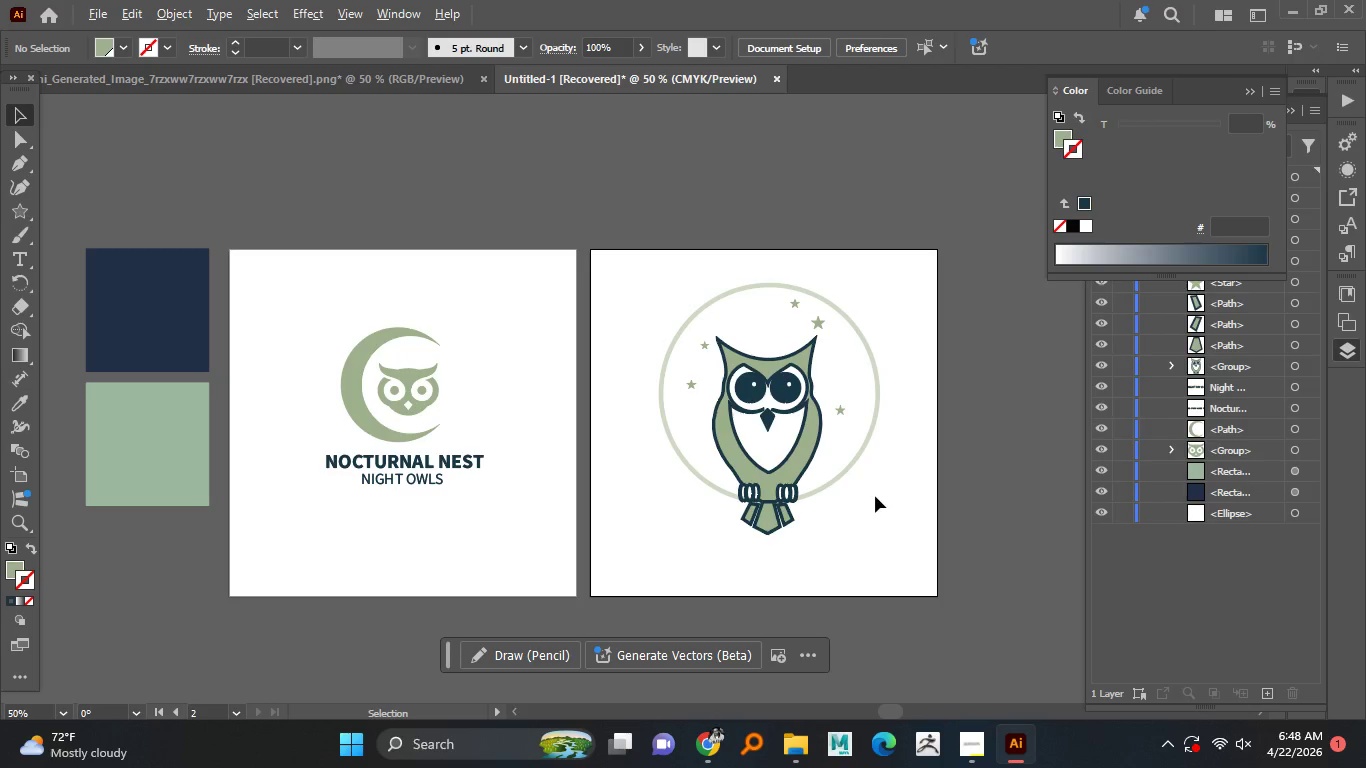 
key(Alt+AltLeft)
 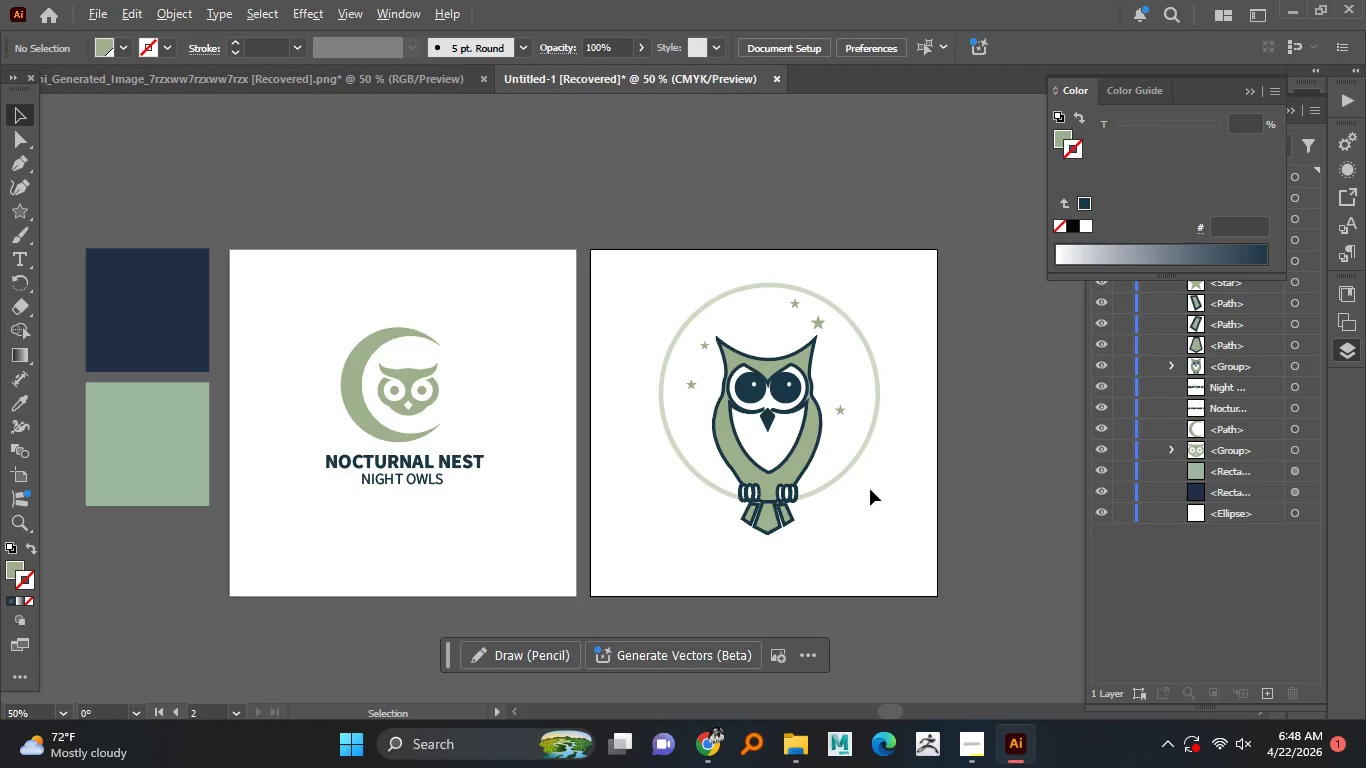 
key(Alt+AltLeft)
 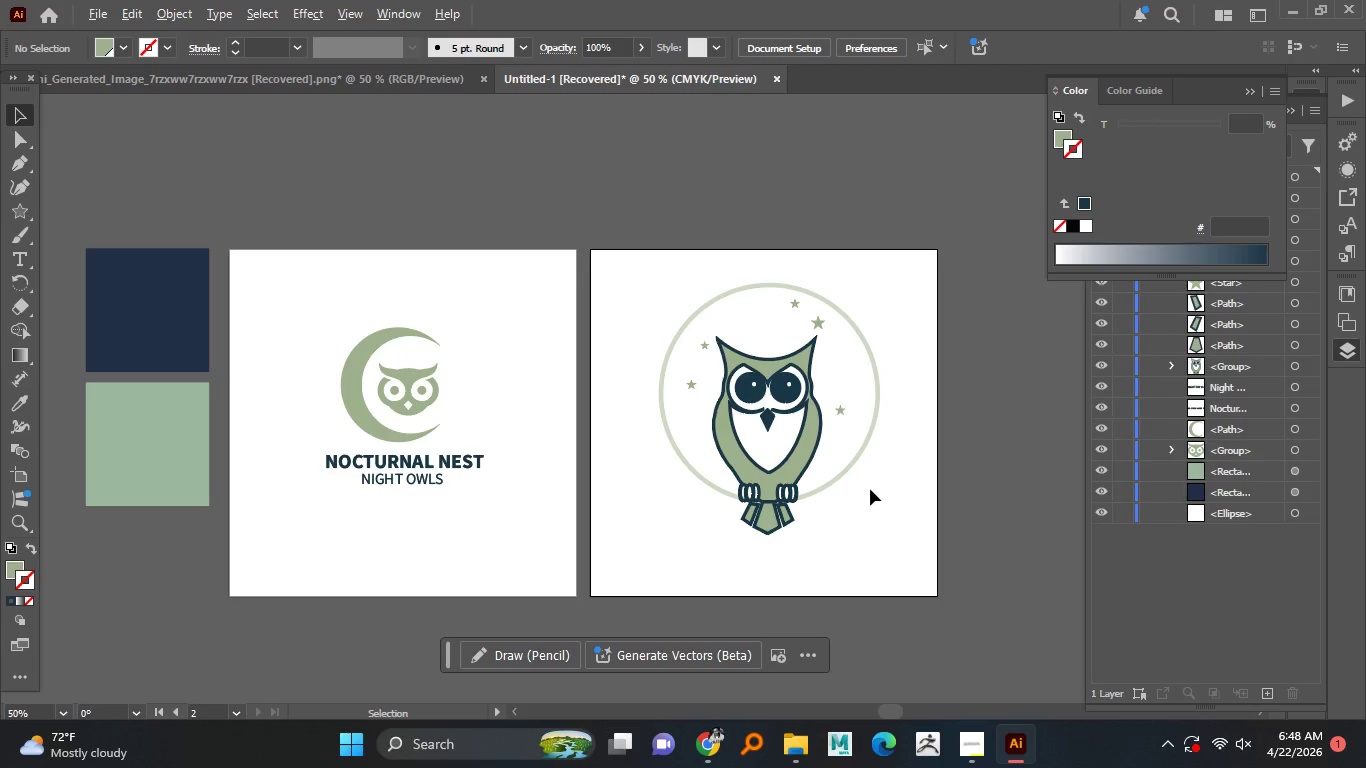 
key(Alt+AltLeft)
 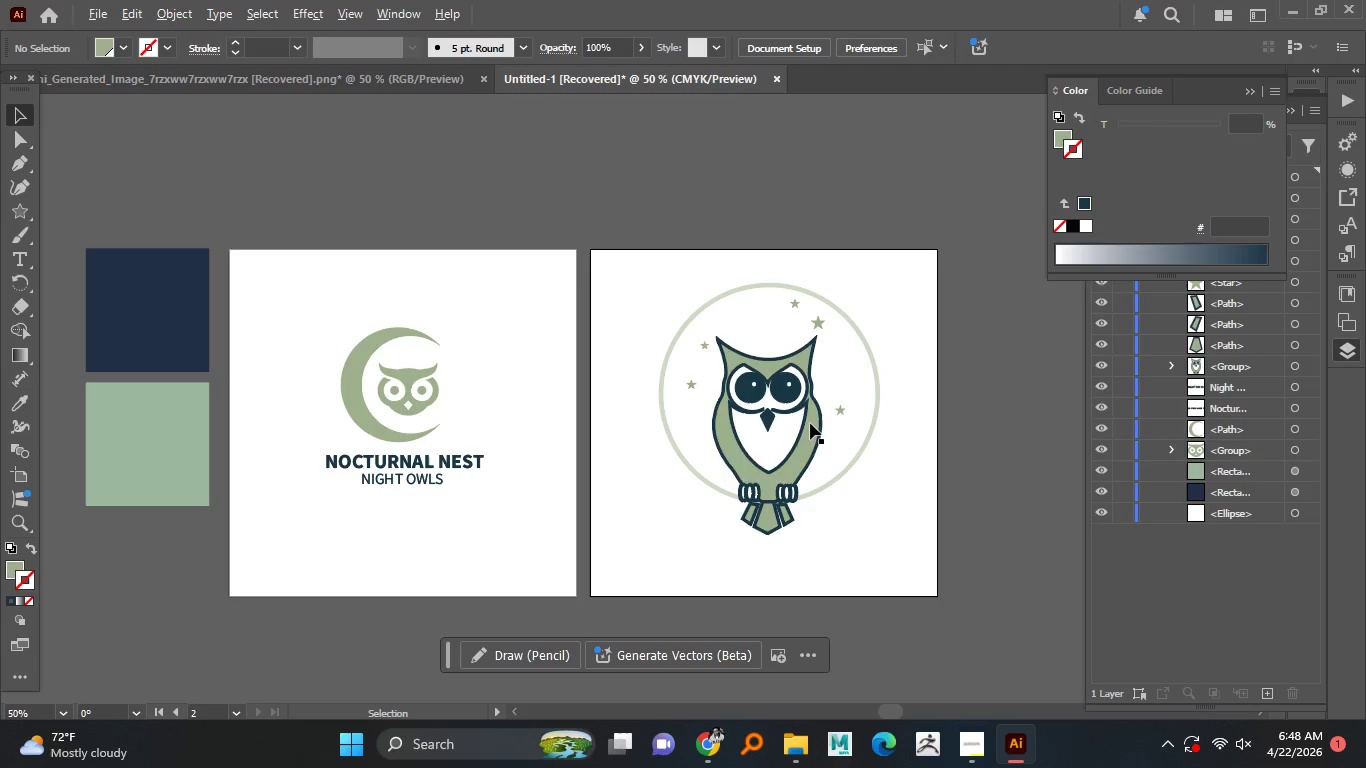 
key(Alt+AltLeft)
 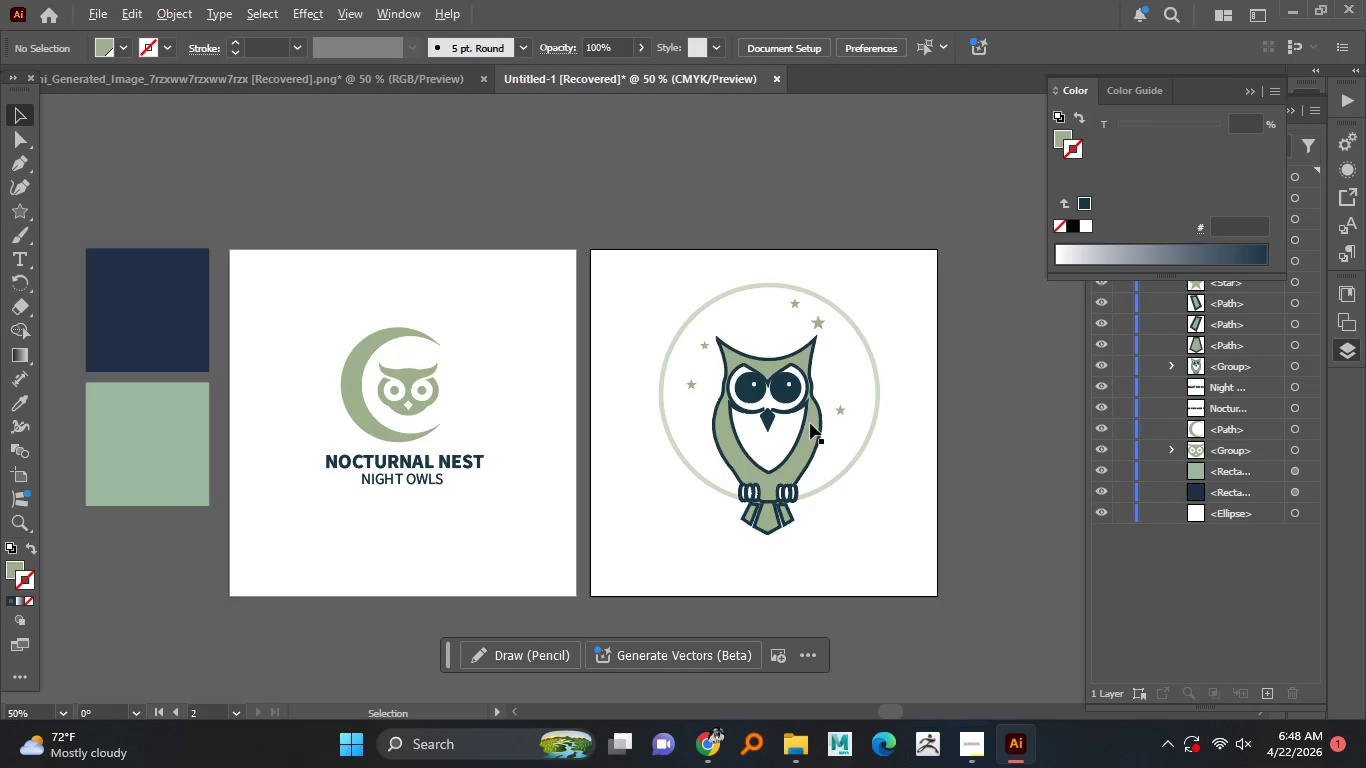 
key(Alt+AltLeft)
 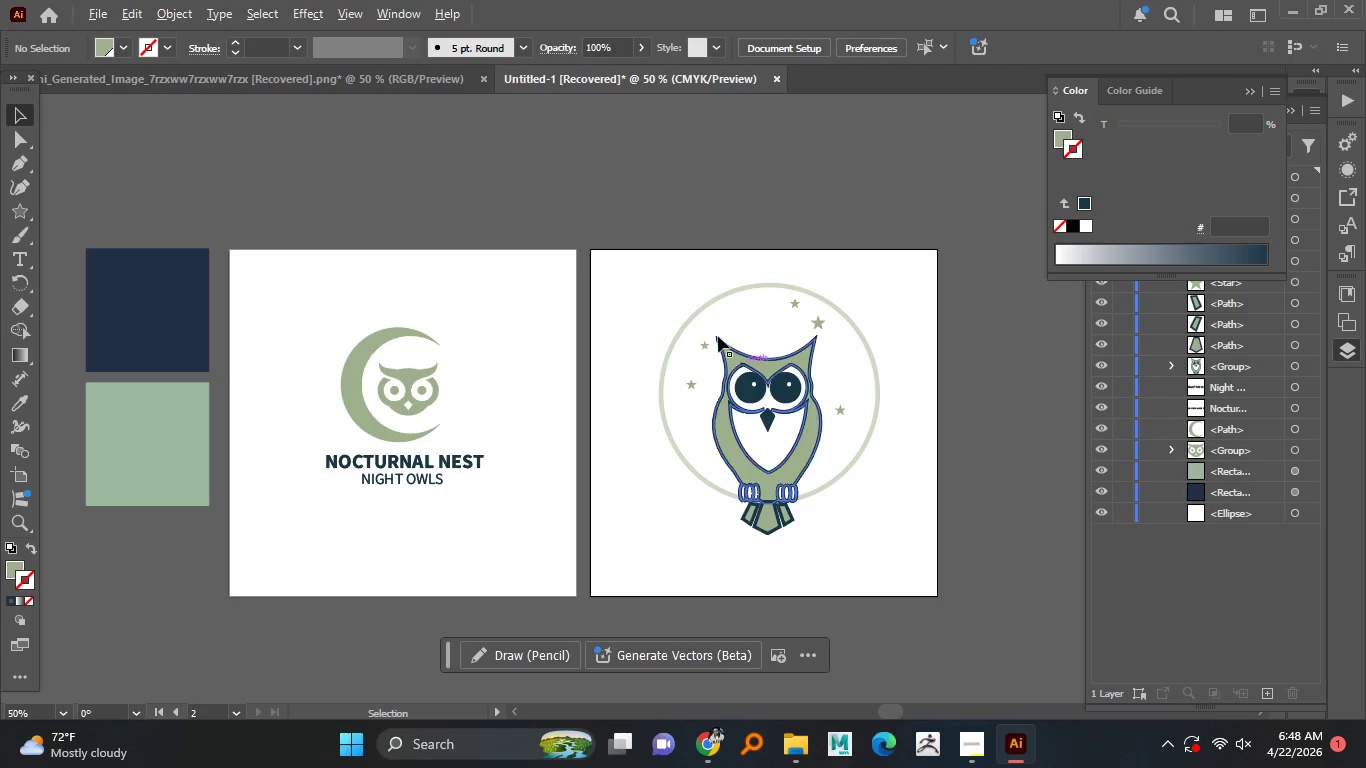 
key(Alt+AltLeft)
 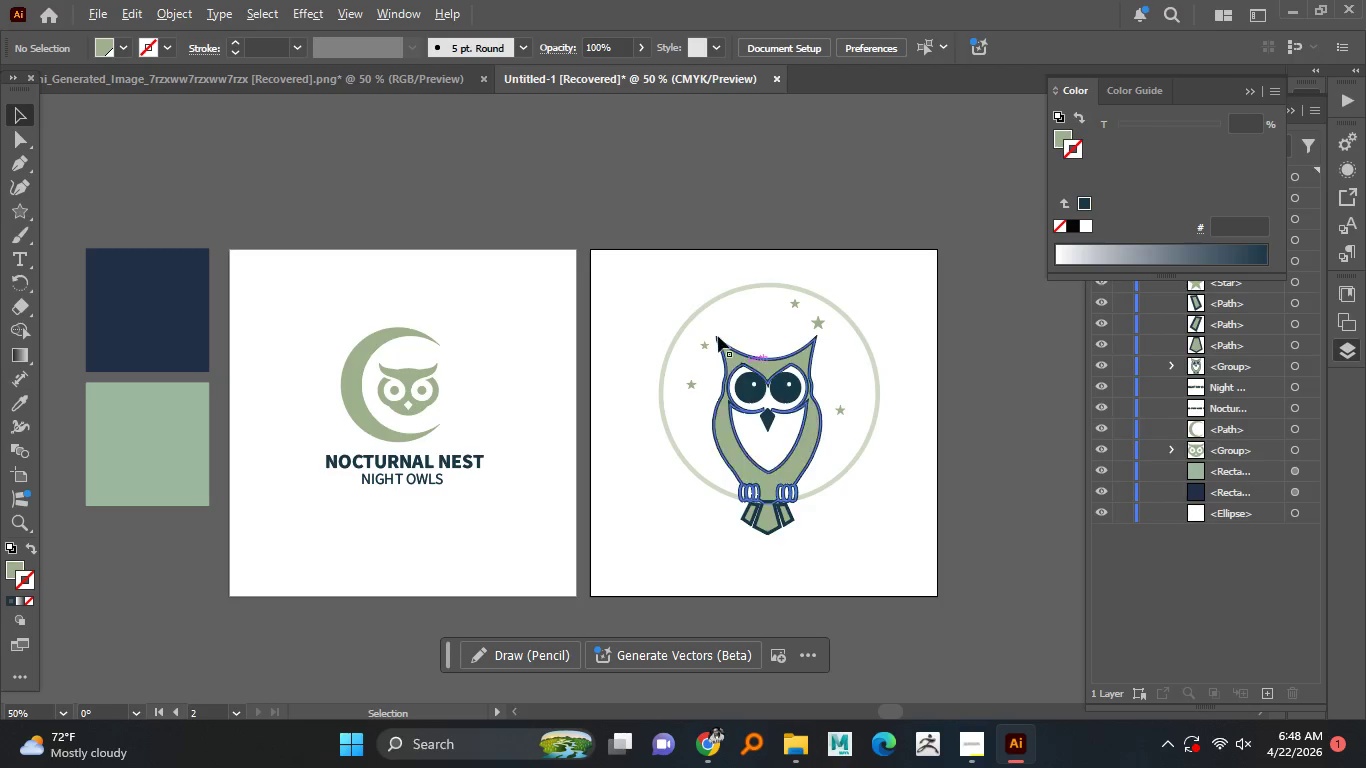 
key(Alt+AltLeft)
 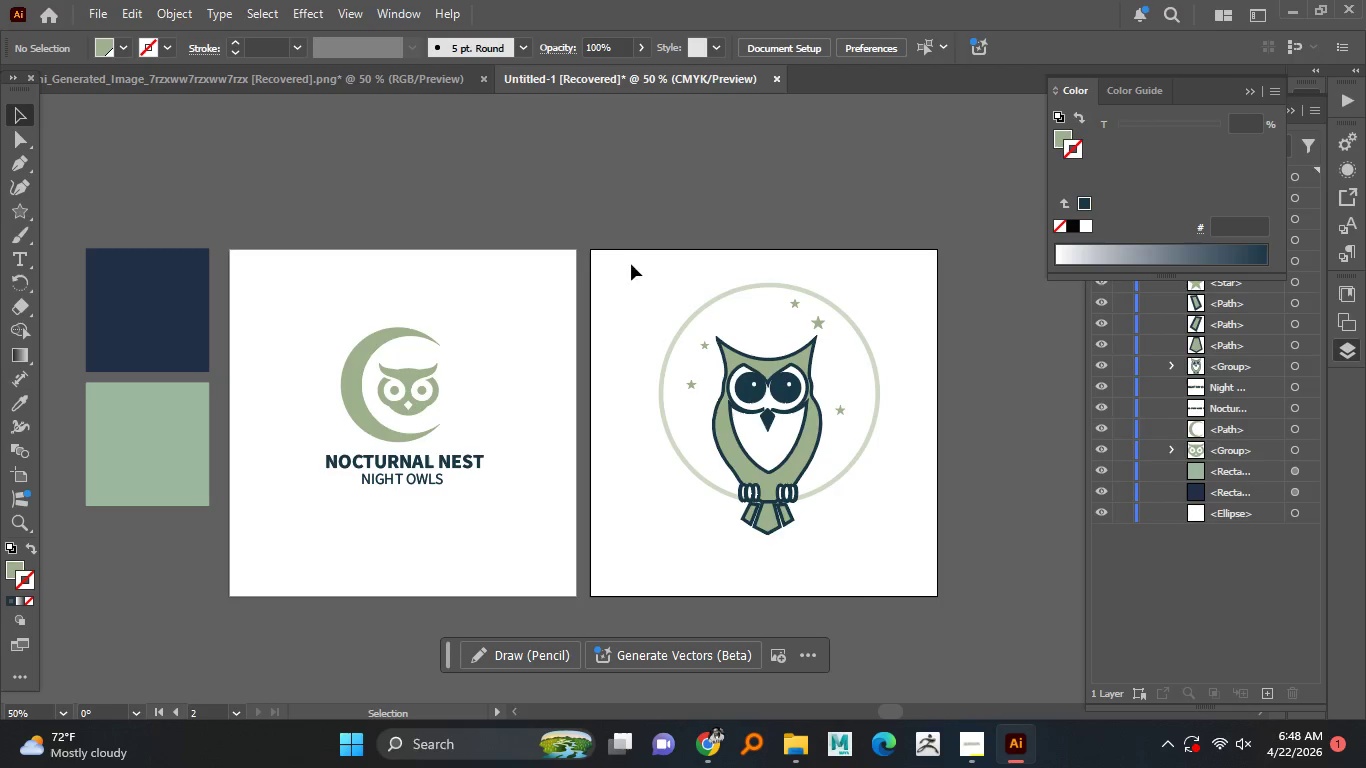 
left_click_drag(start_coordinate=[630, 264], to_coordinate=[916, 546])
 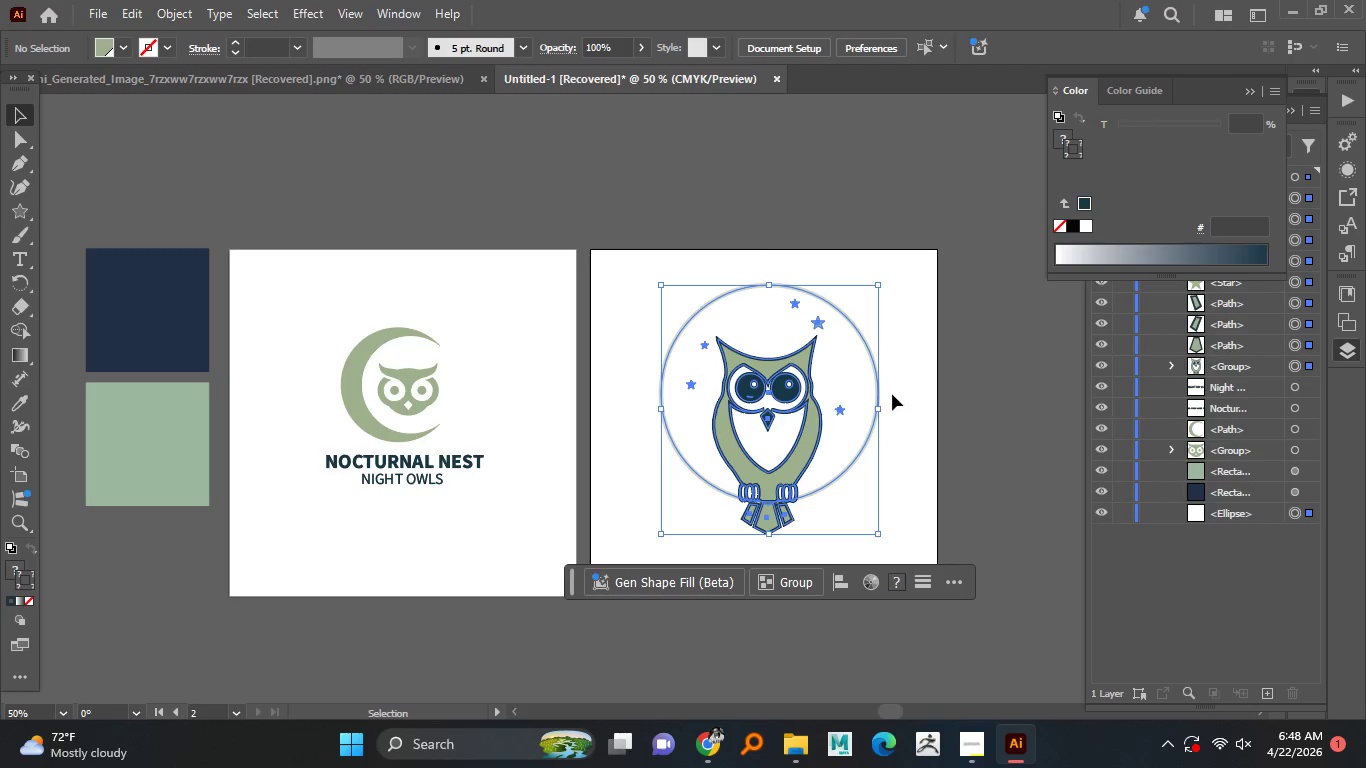 
hold_key(key=AltLeft, duration=4.53)
hold_key(key=ShiftLeft, duration=1.52)
left_click_drag(start_coordinate=[879, 414], to_coordinate=[839, 411])
 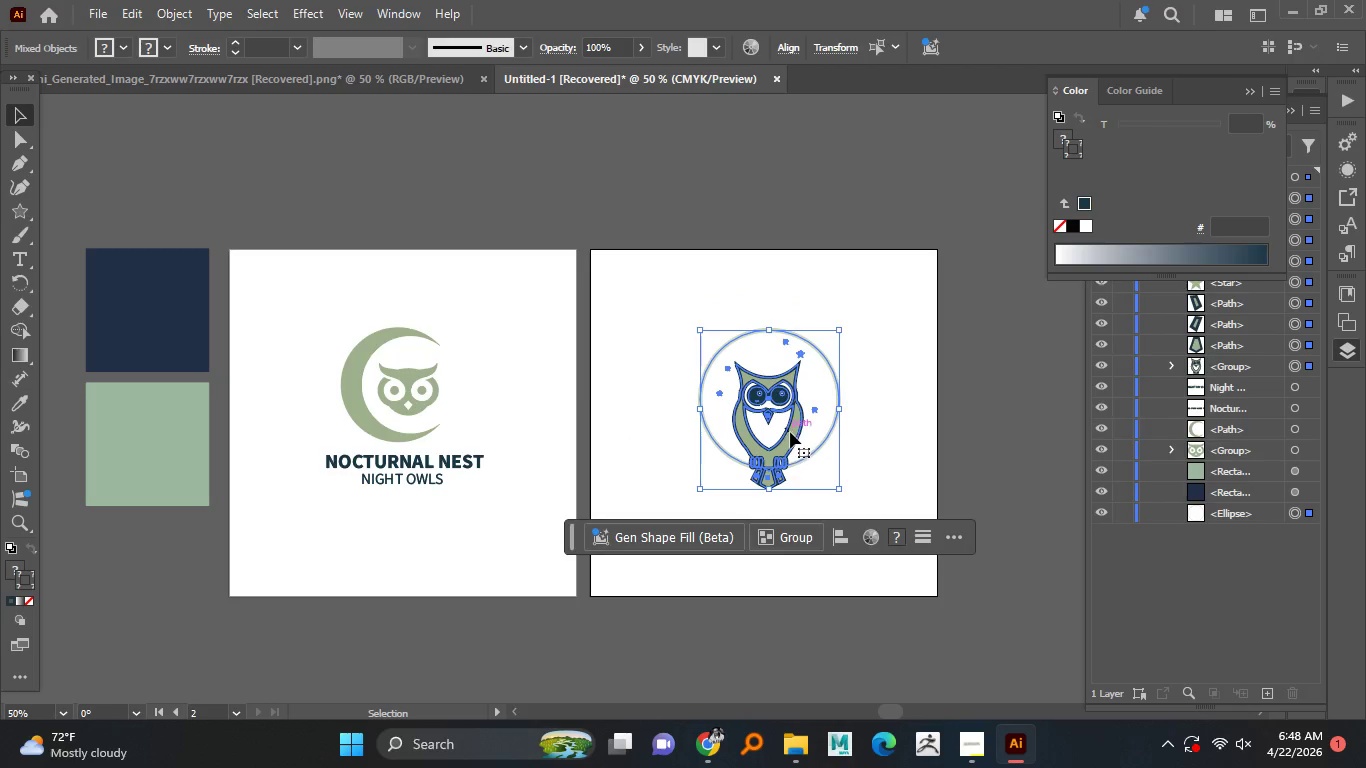 
hold_key(key=ShiftLeft, duration=1.5)
 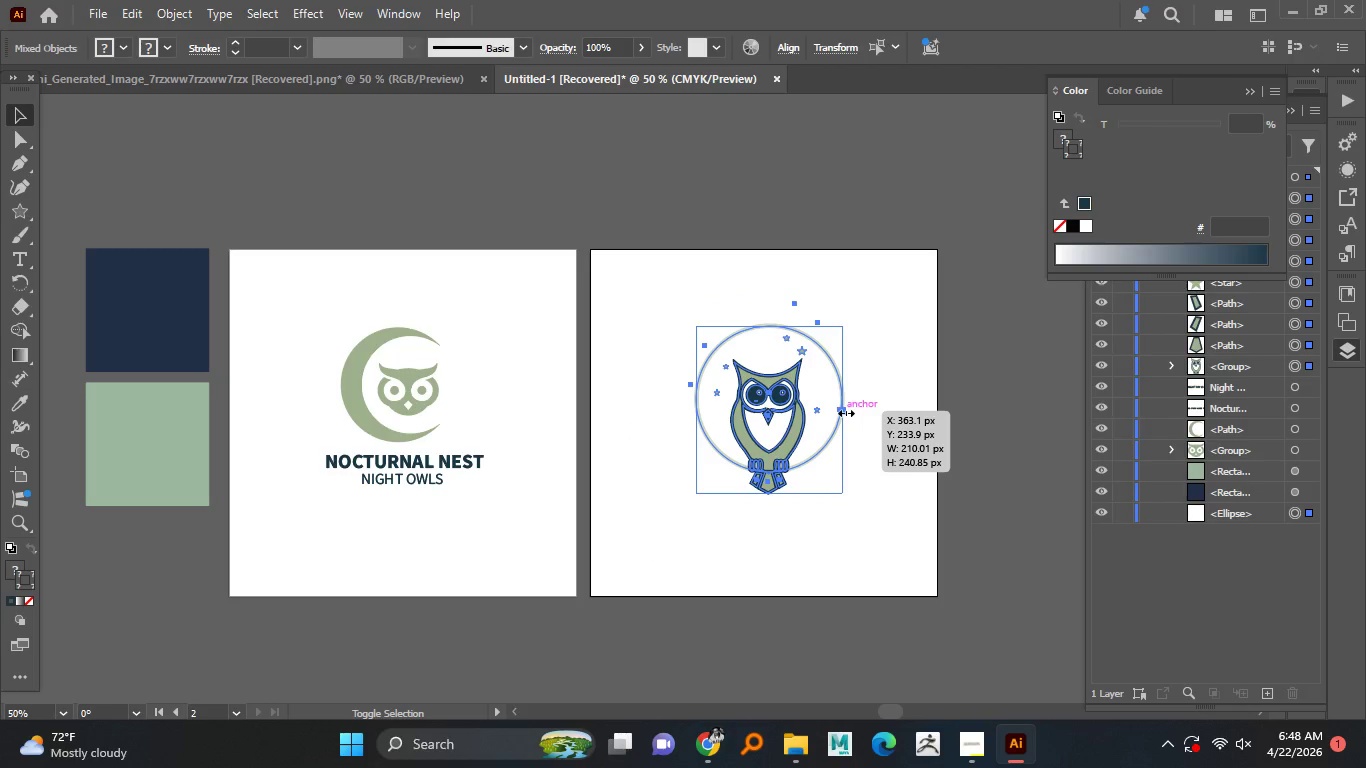 
hold_key(key=ShiftLeft, duration=1.34)
 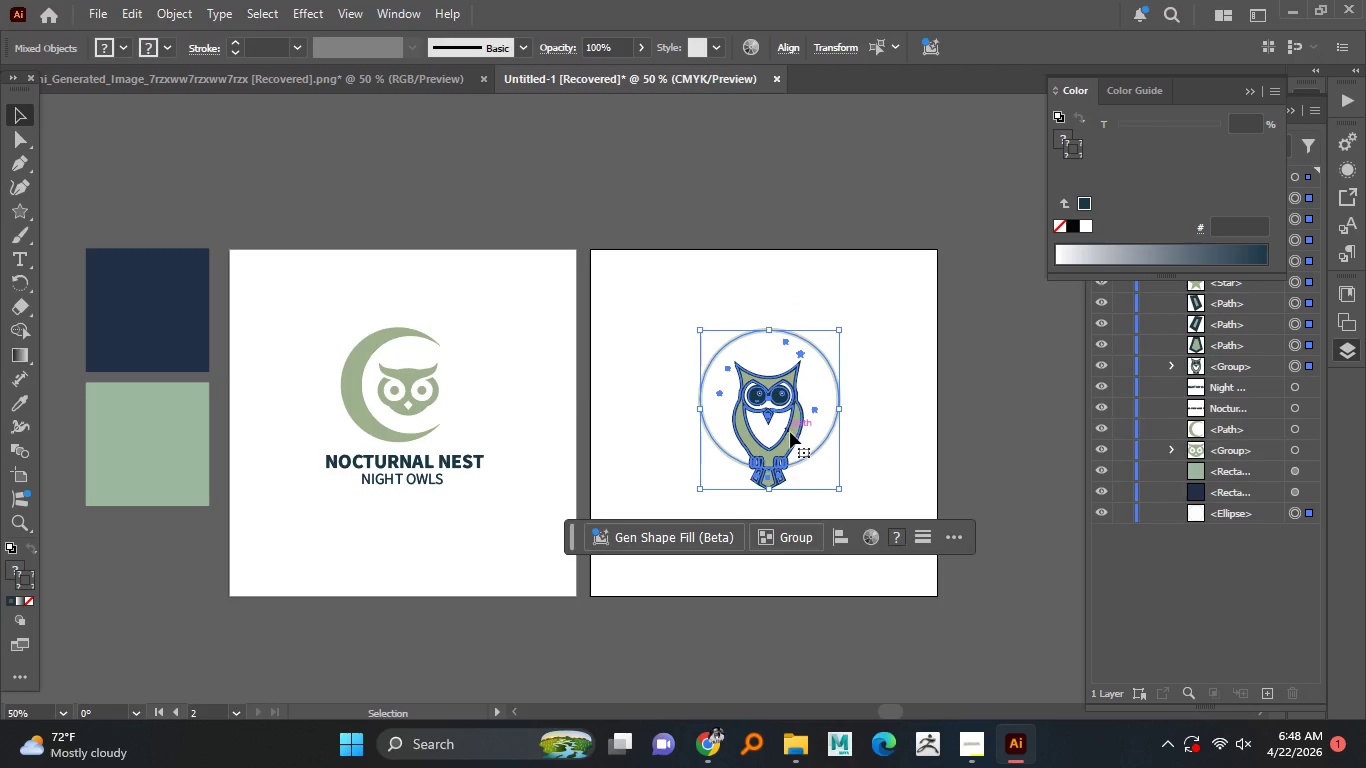 
left_click_drag(start_coordinate=[790, 433], to_coordinate=[786, 458])
 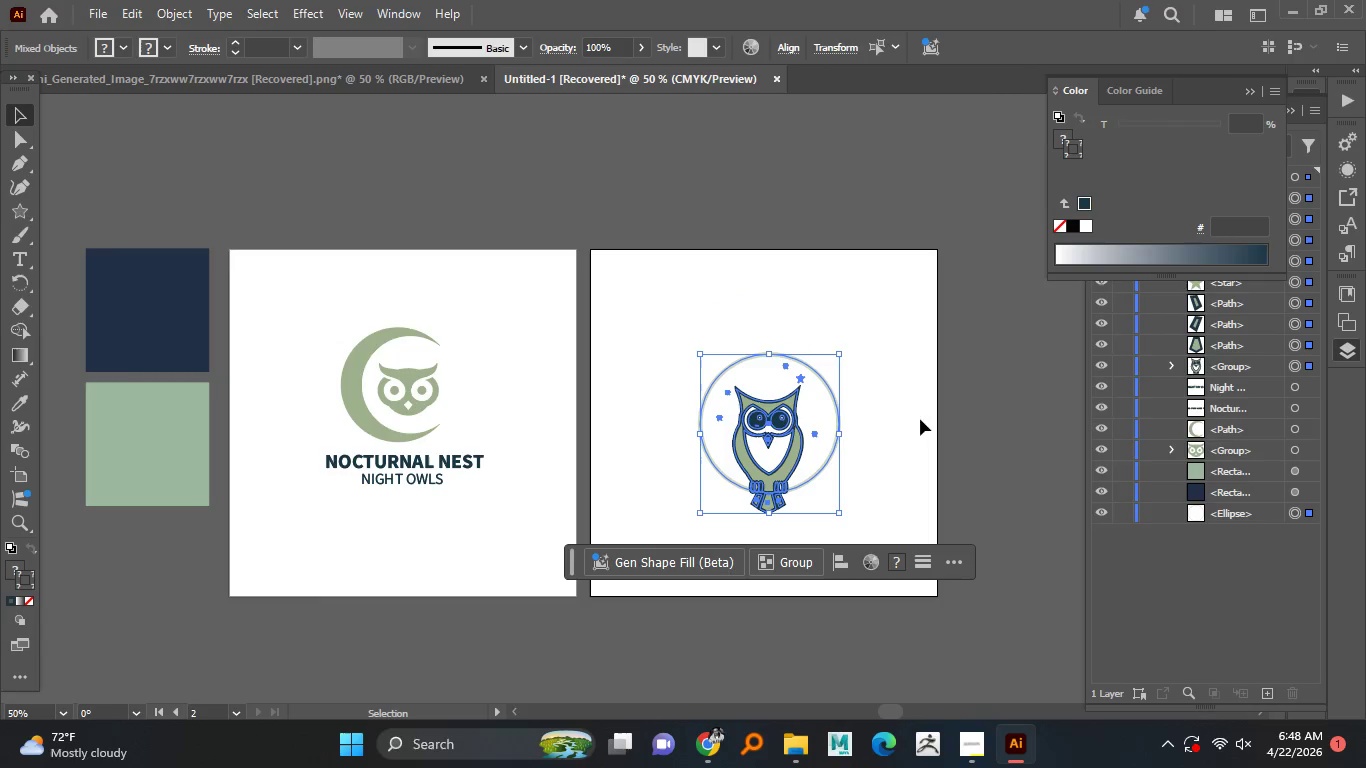 
hold_key(key=ShiftLeft, duration=1.5)
 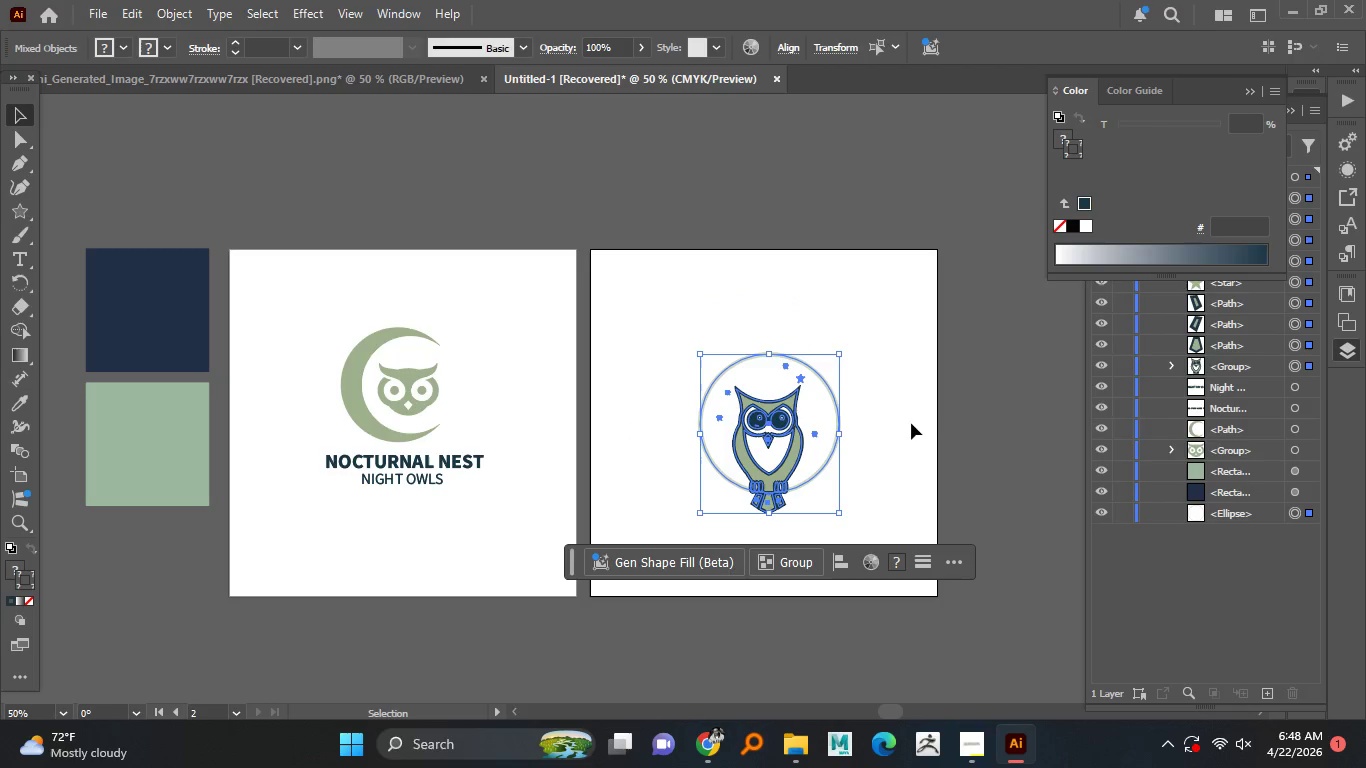 
key(Shift+ShiftLeft)
 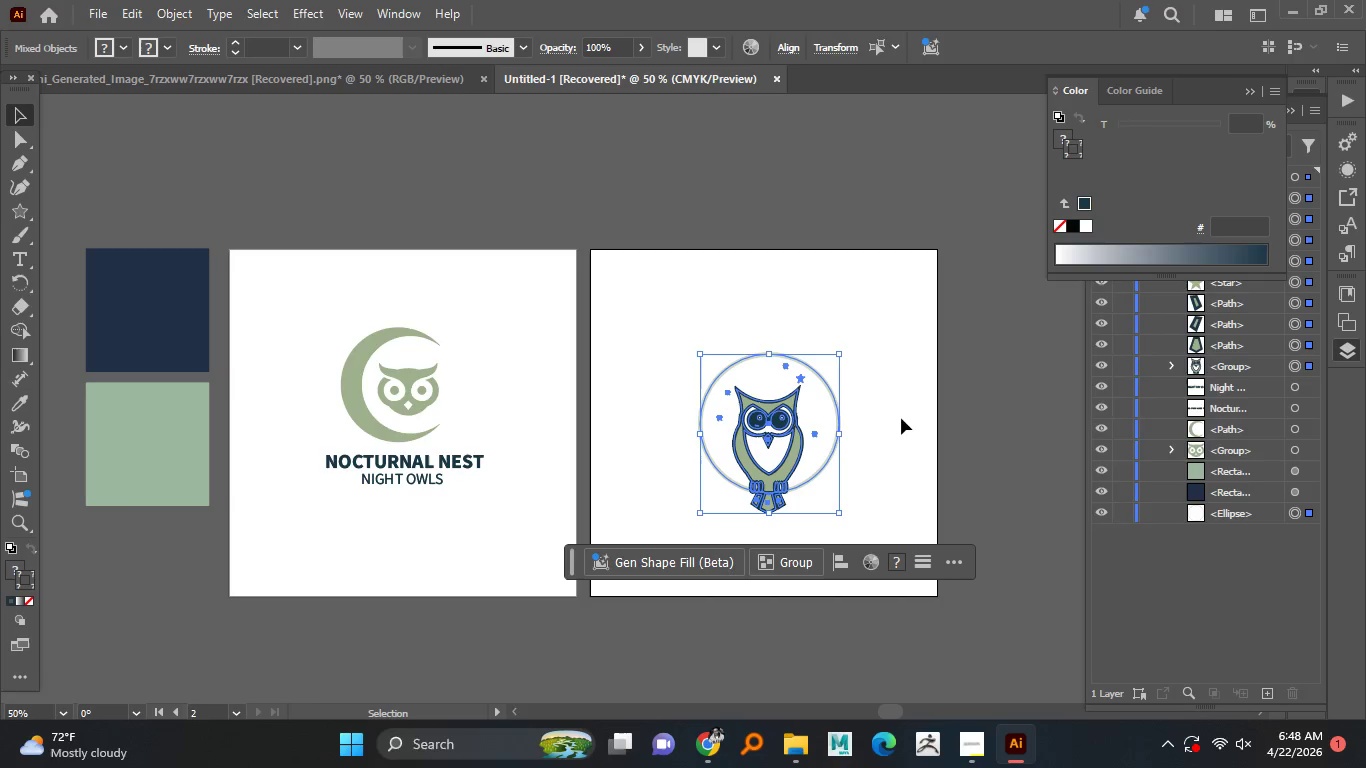 
left_click([901, 418])
 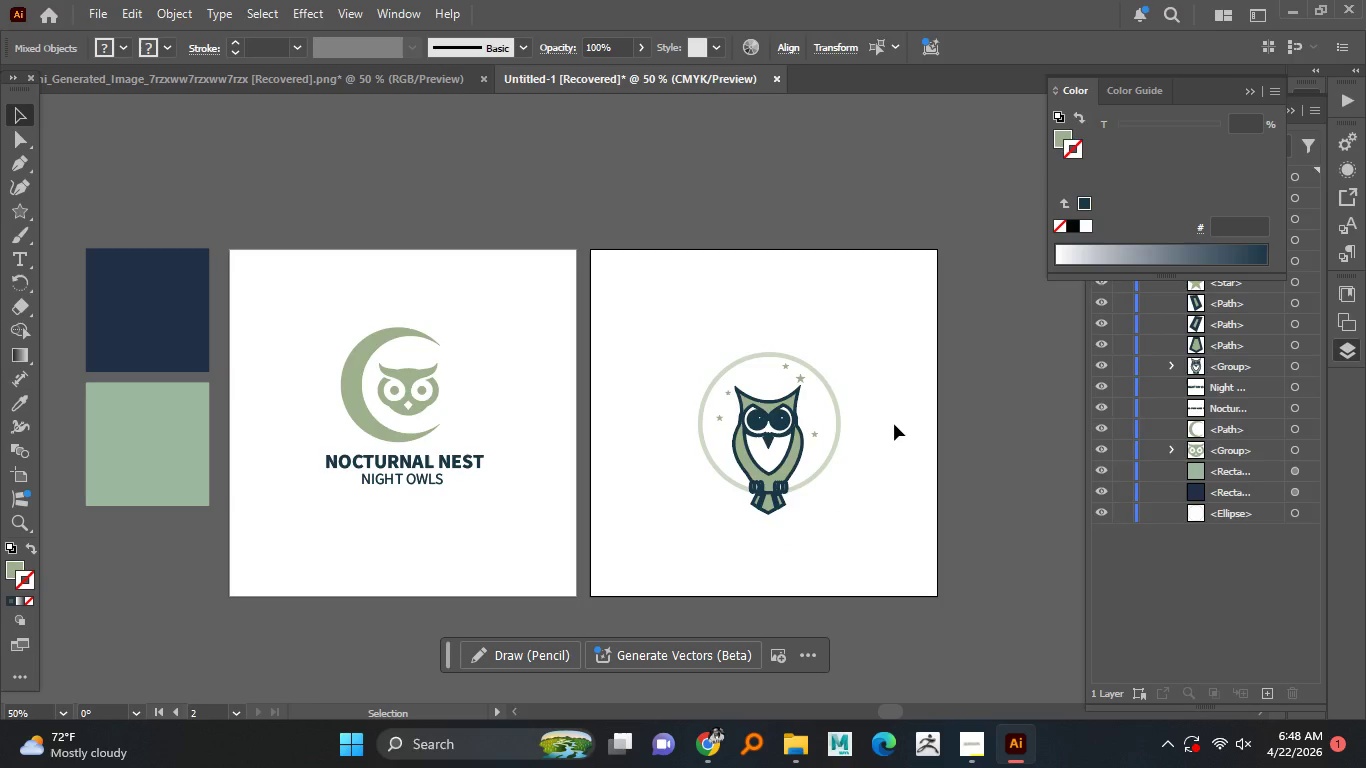 
hold_key(key=AltLeft, duration=1.12)
 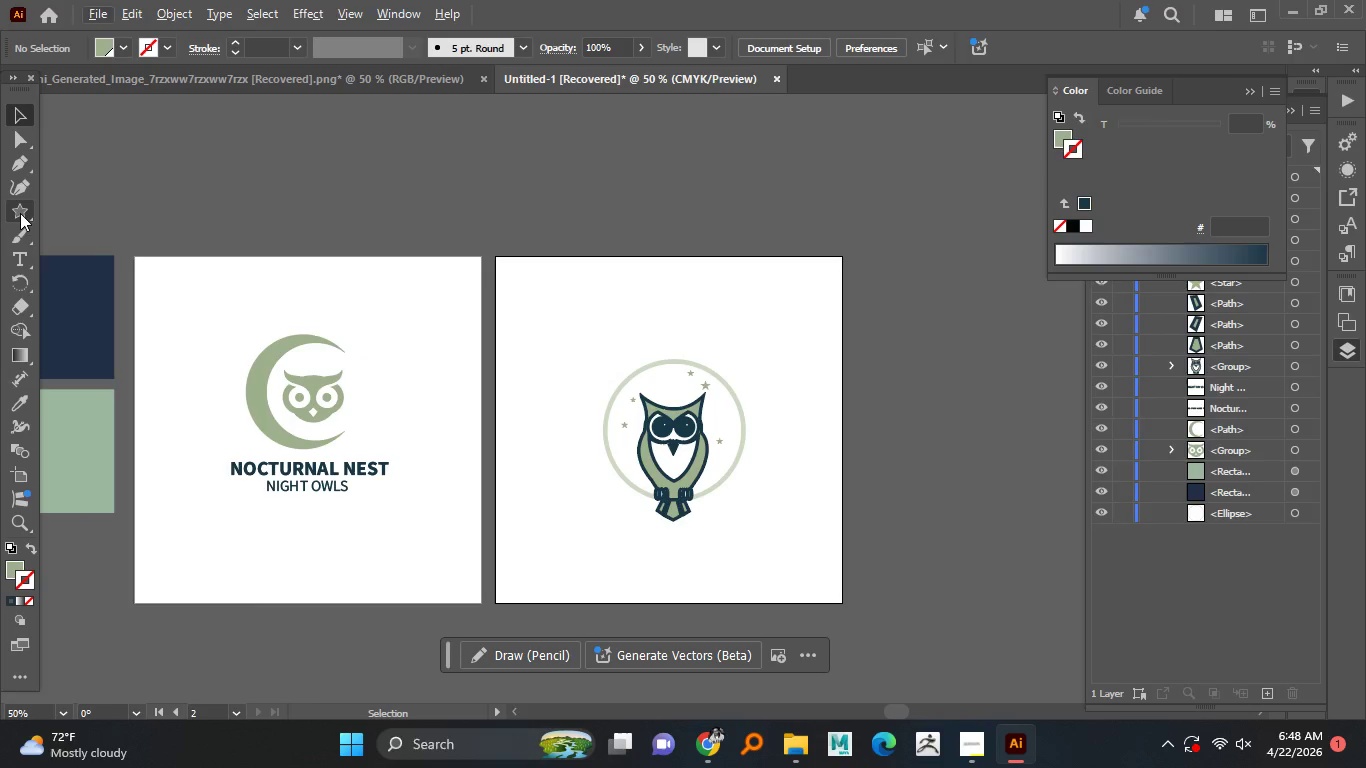 
right_click([30, 210])
 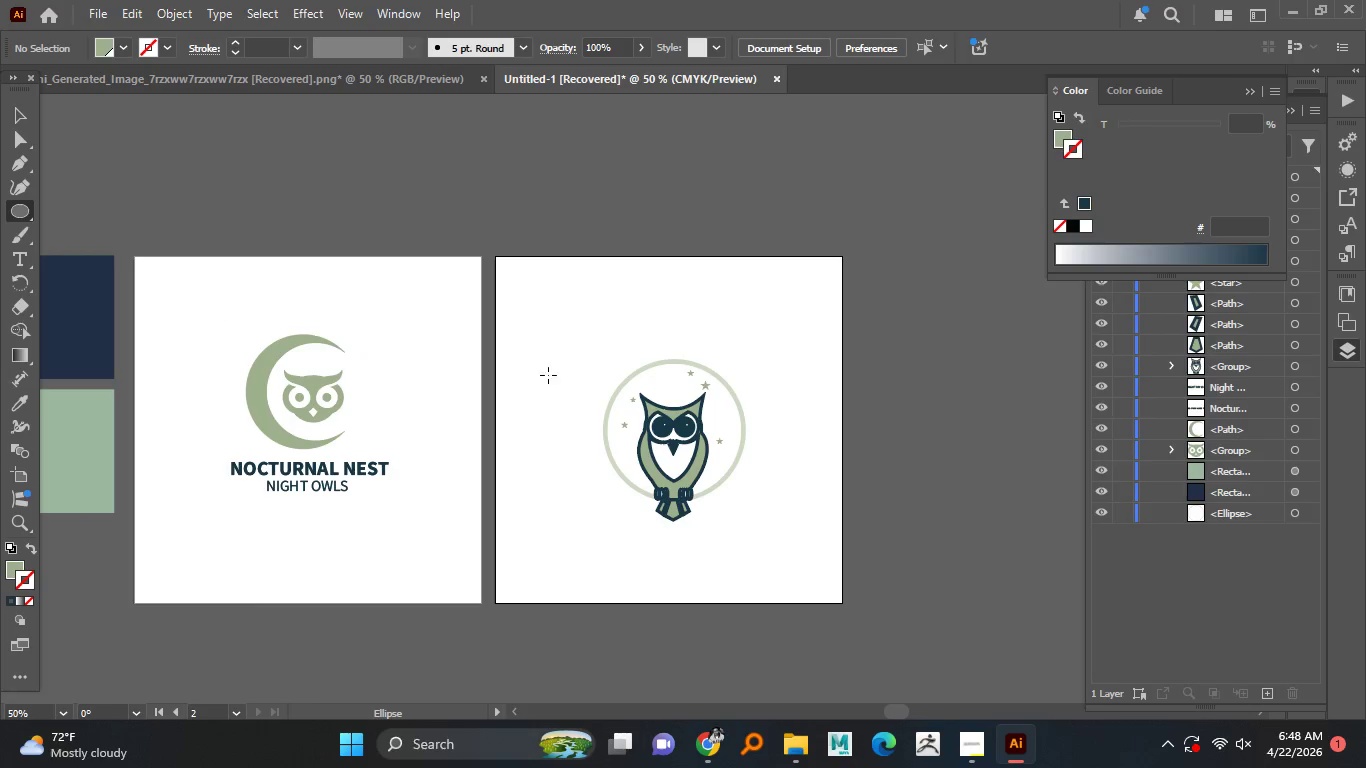 
hold_key(key=ShiftLeft, duration=0.94)
left_click_drag(start_coordinate=[591, 326], to_coordinate=[762, 545])
 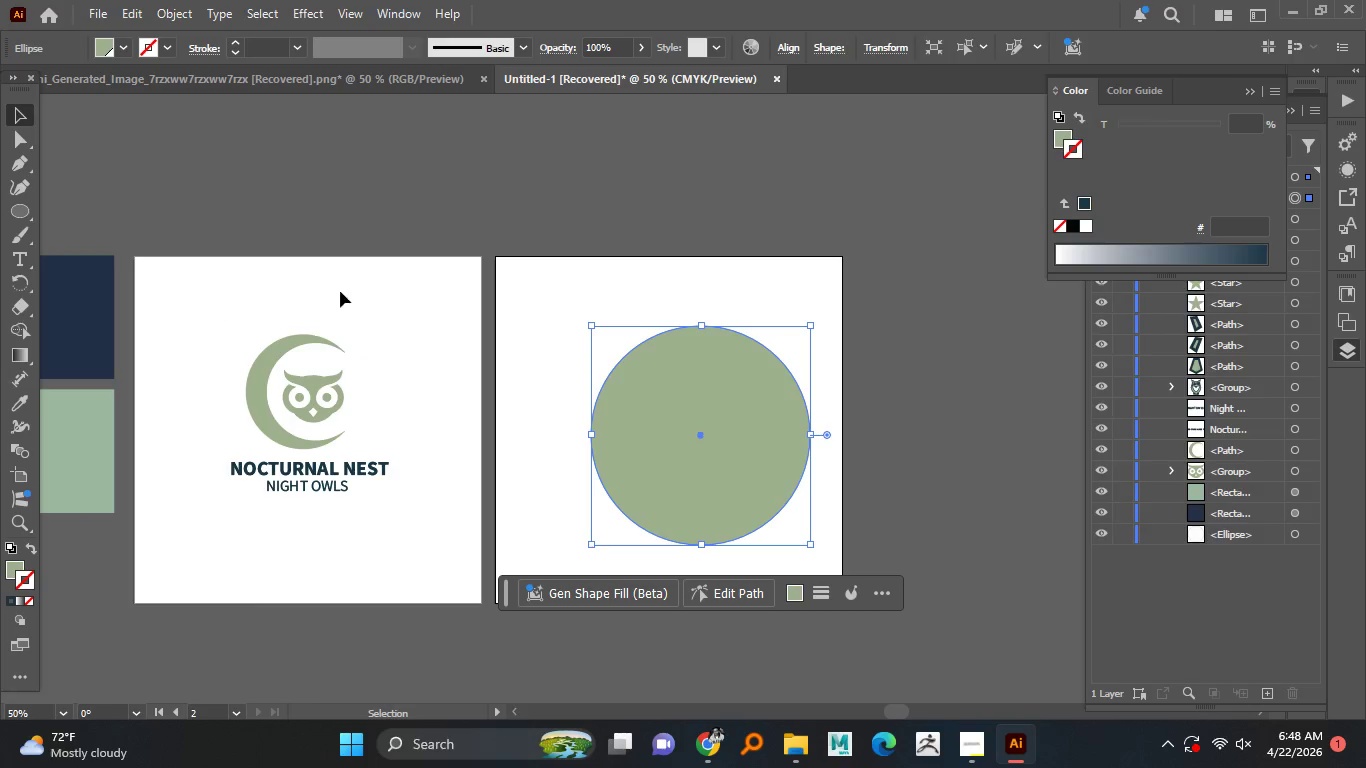 
left_click_drag(start_coordinate=[729, 431], to_coordinate=[697, 423])
 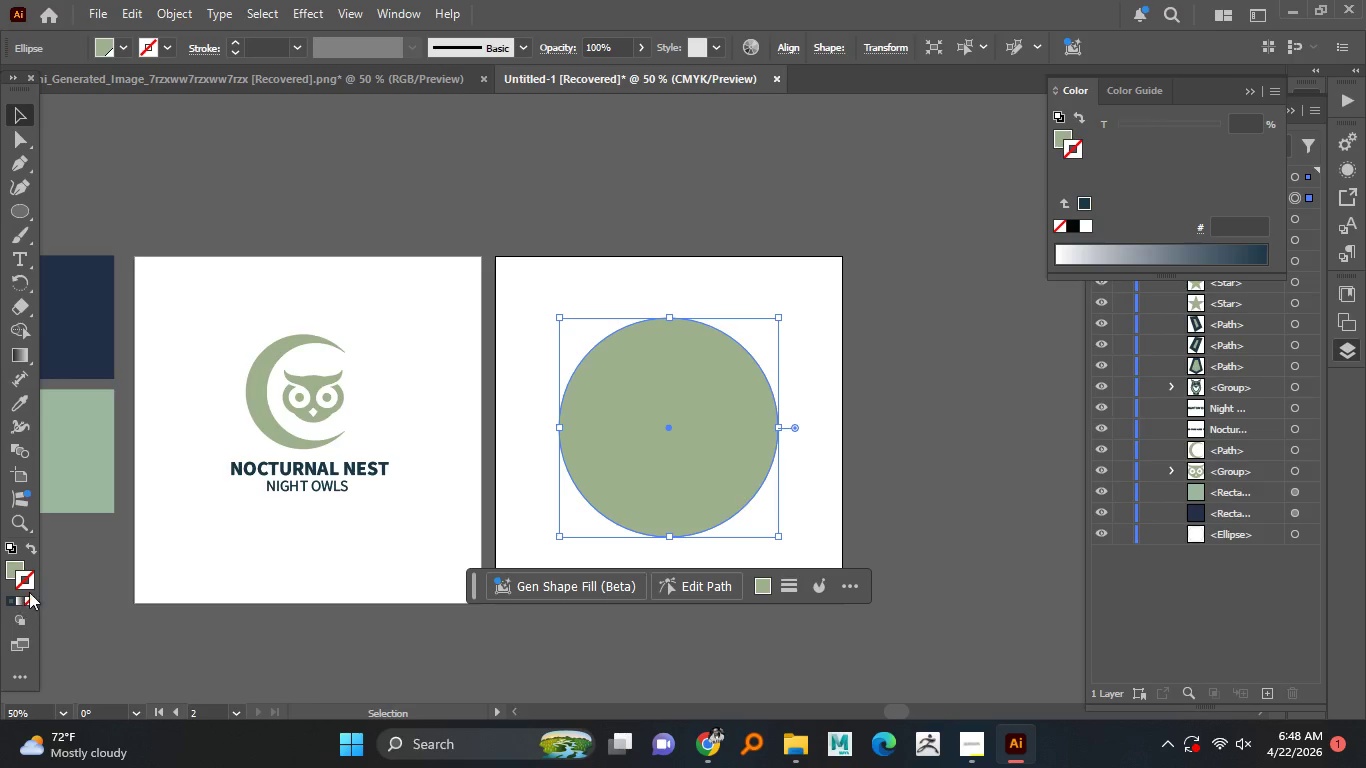 
left_click([10, 562])
 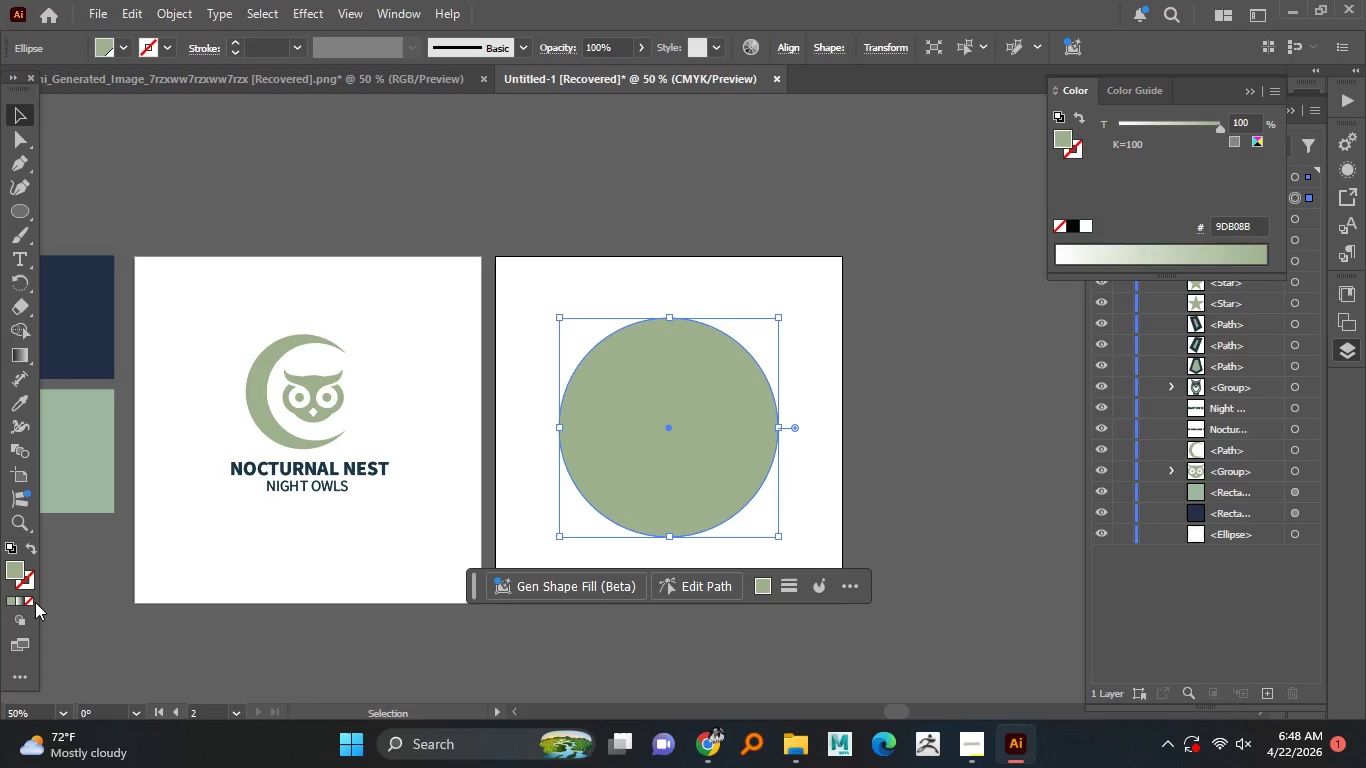 
double_click([30, 600])
 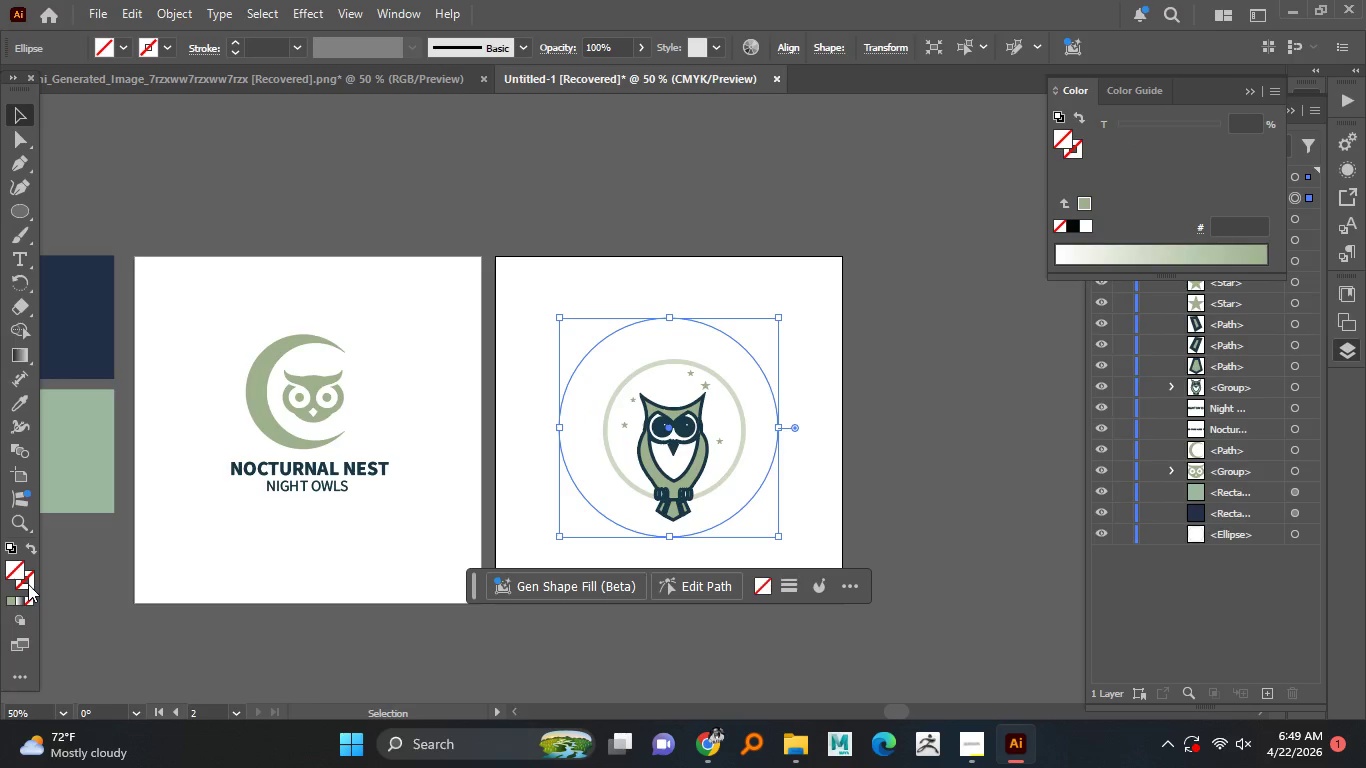 
left_click([28, 584])
 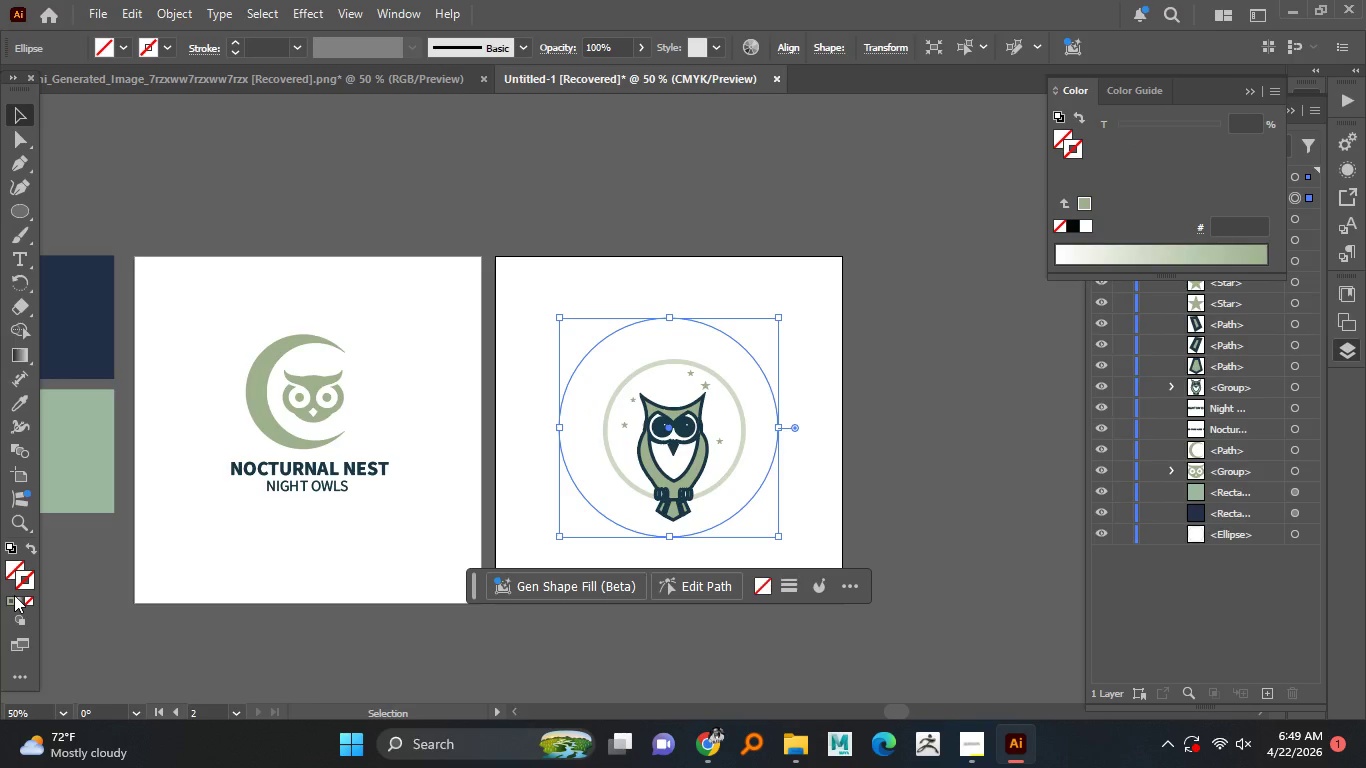 
left_click([14, 595])
 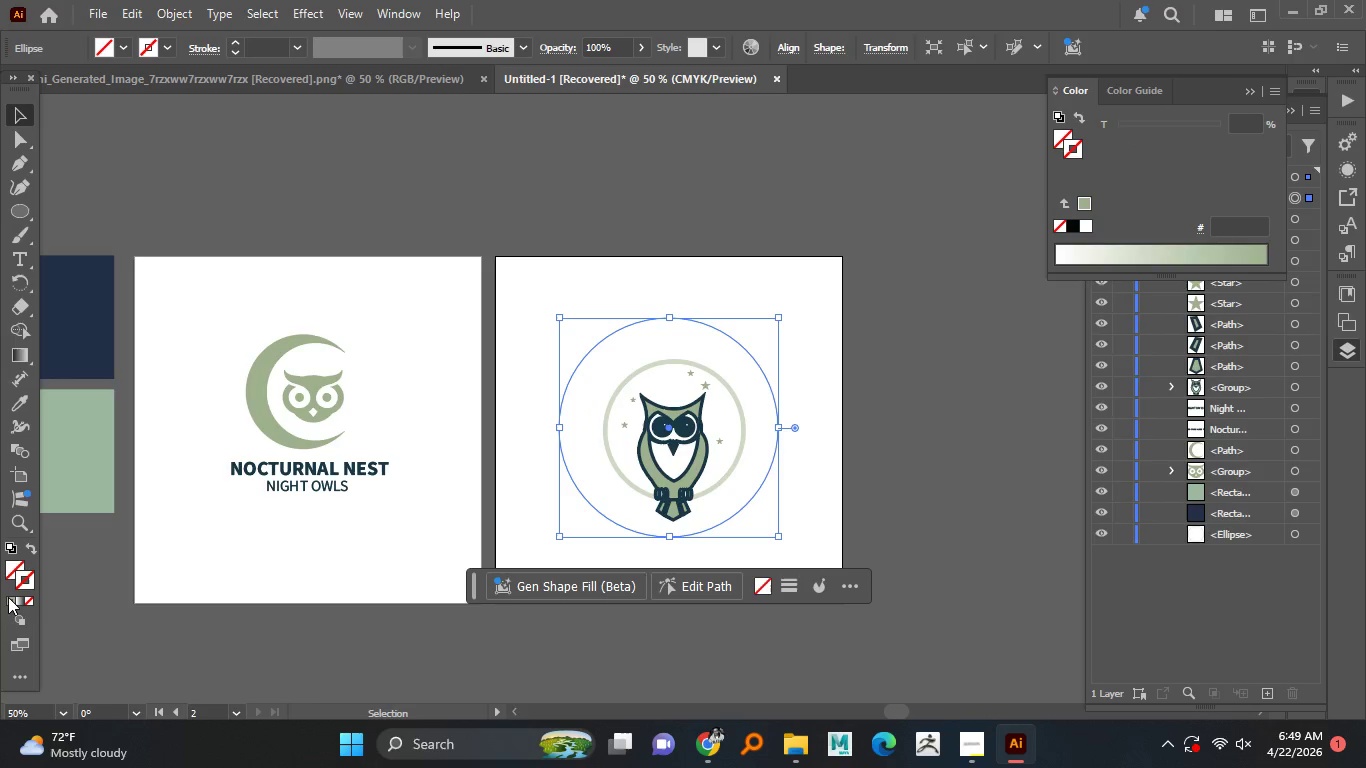 
left_click([8, 597])
 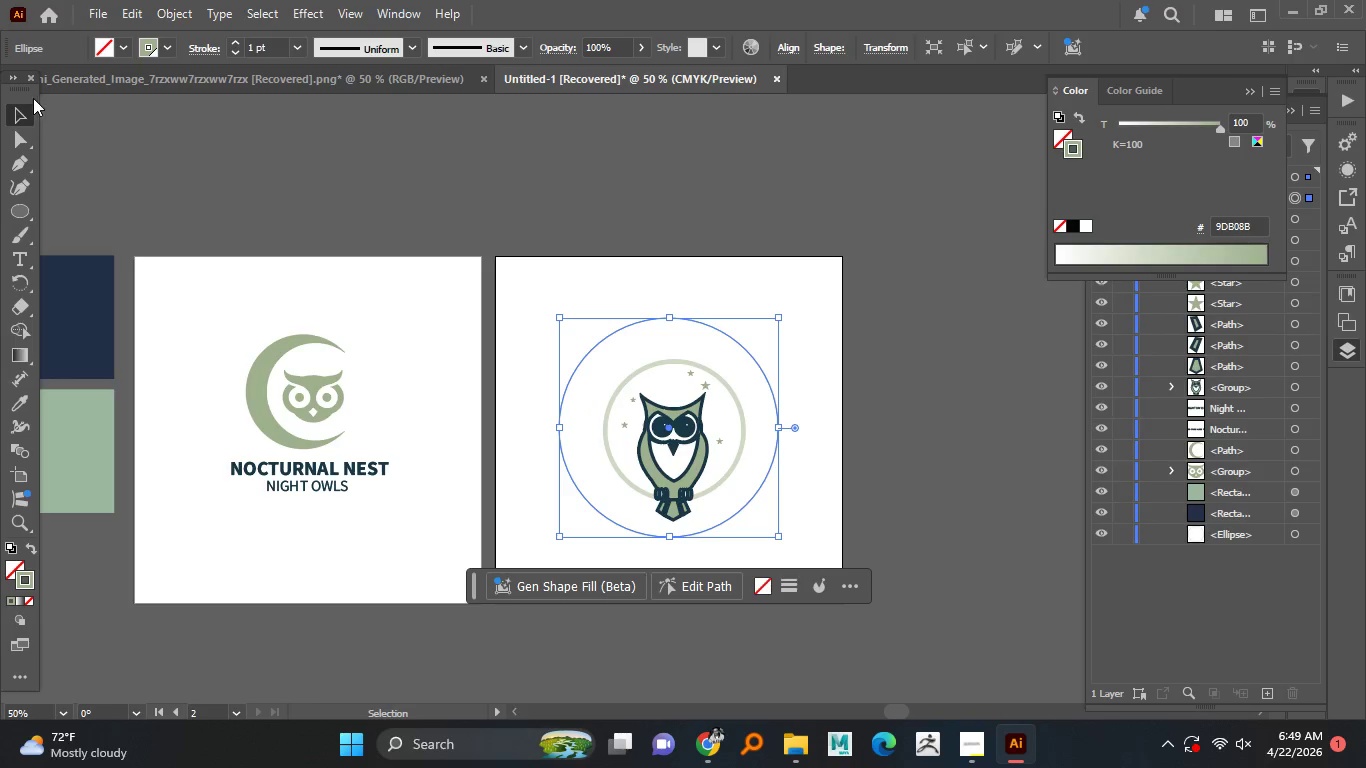 
left_click([24, 105])
 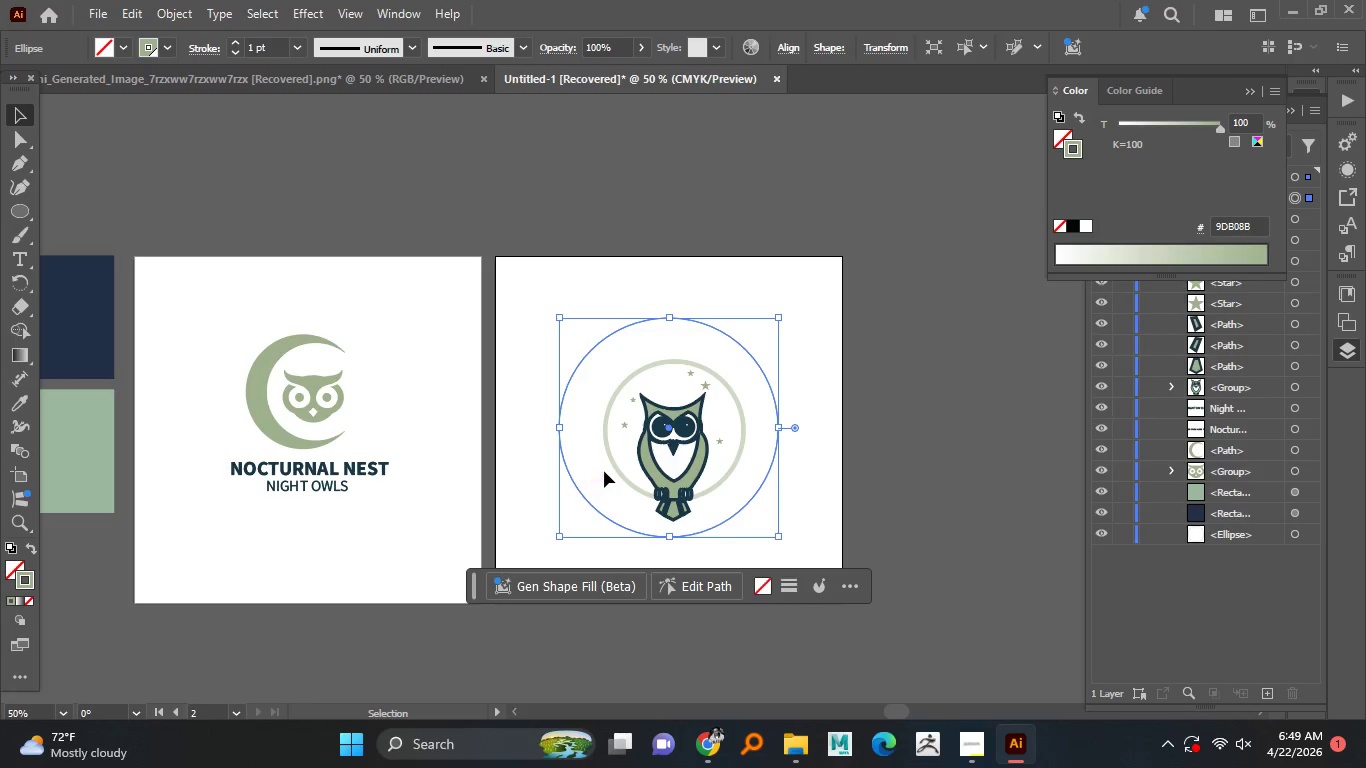 
wait(14.44)
 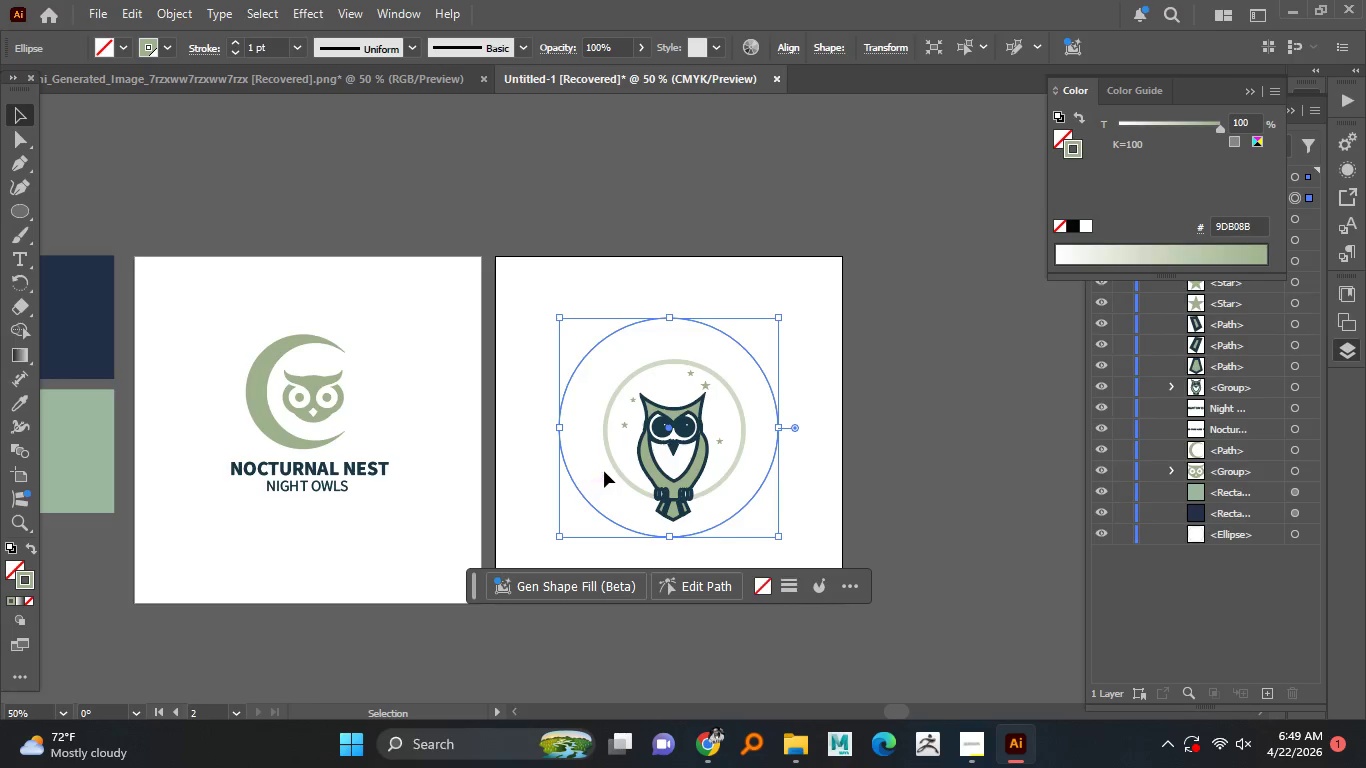 
left_click([789, 47])
 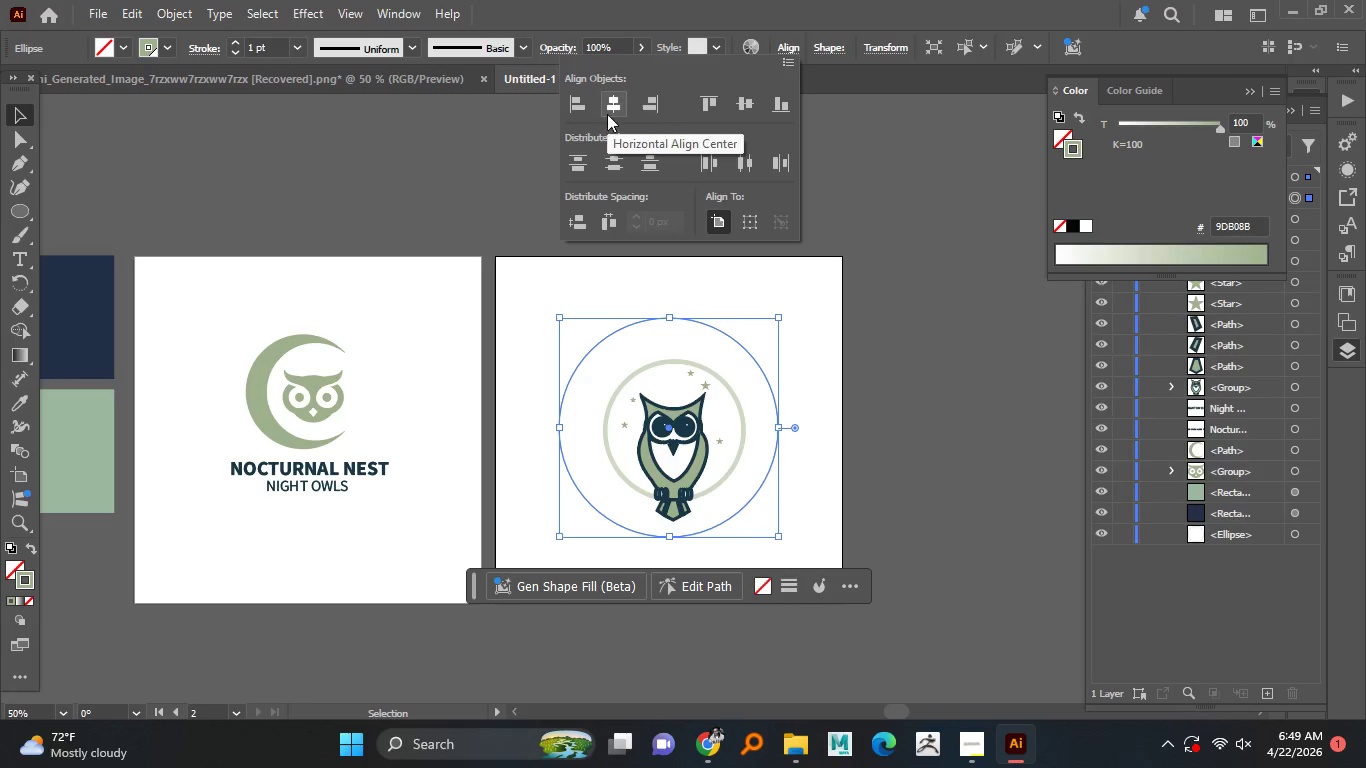 
left_click([609, 109])
 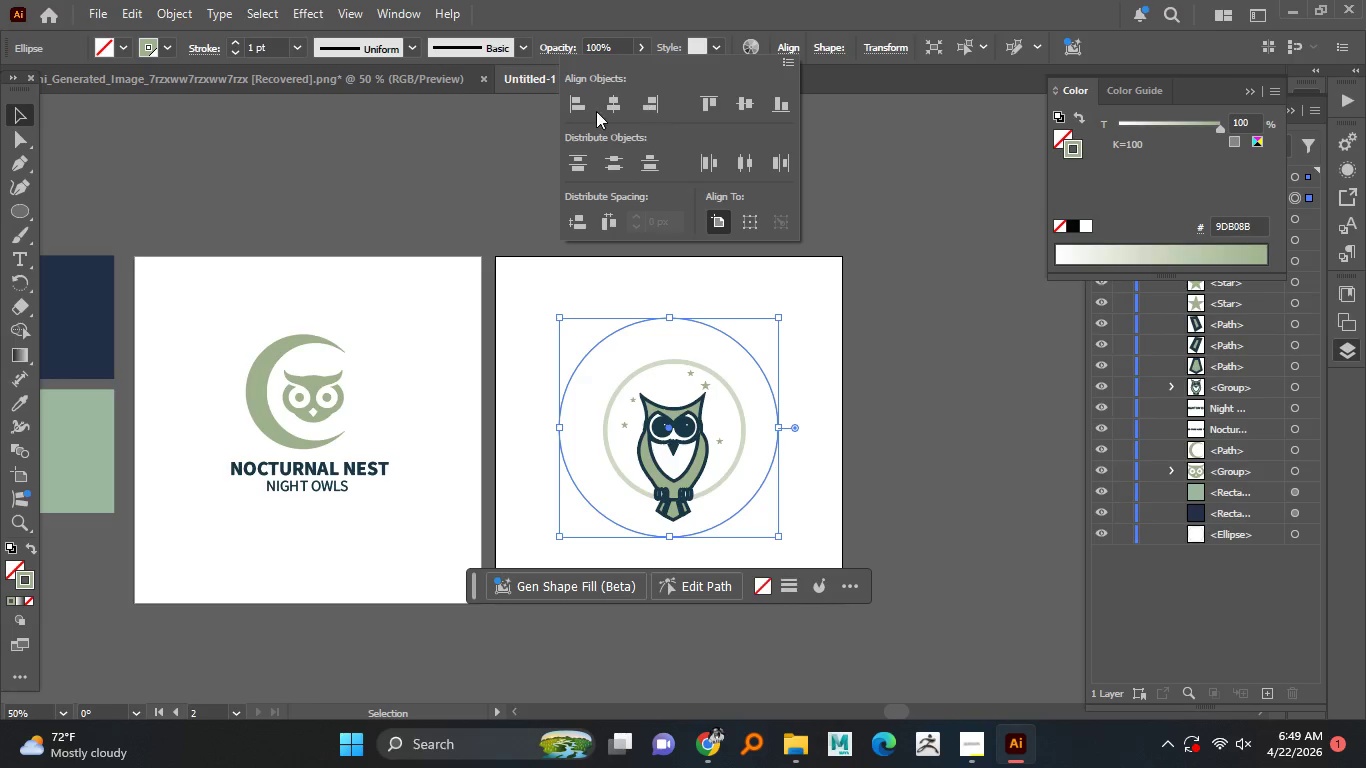 
left_click([615, 103])
 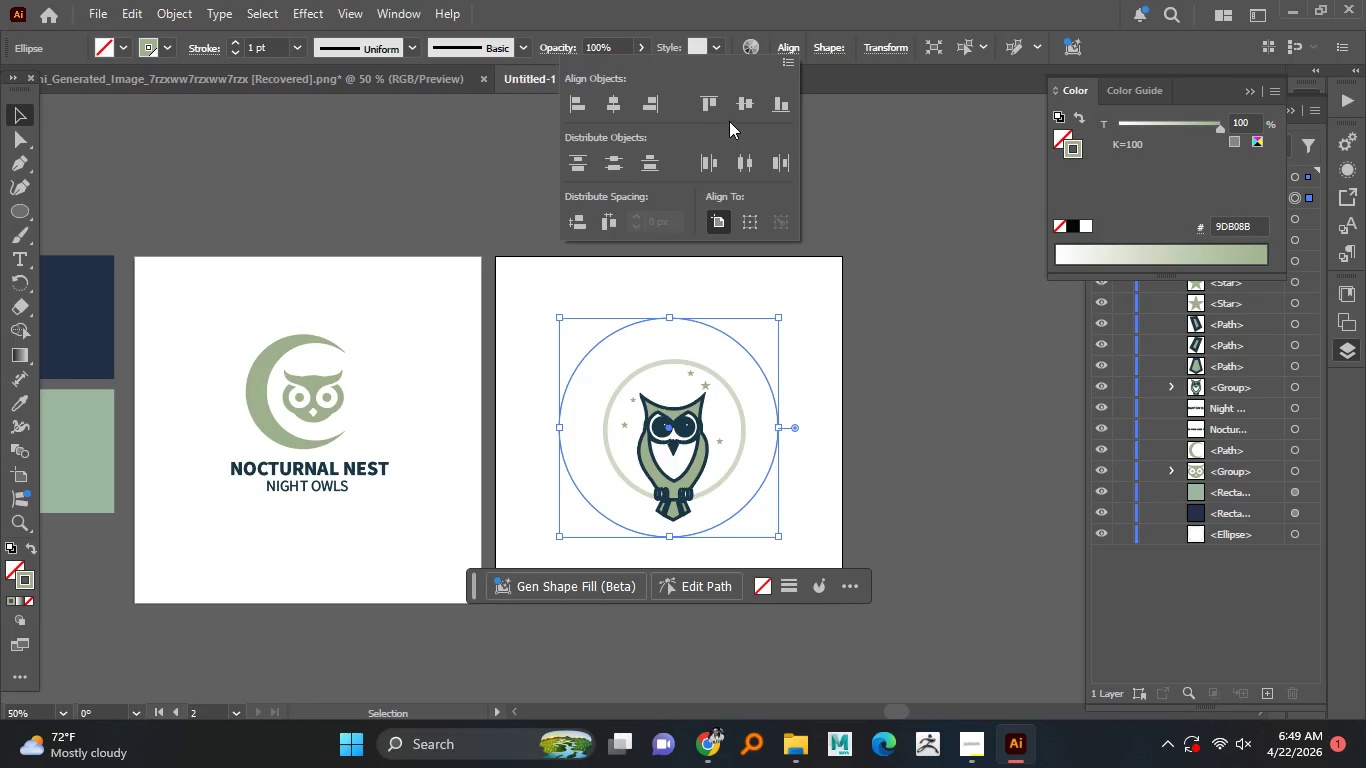 
left_click([735, 102])
 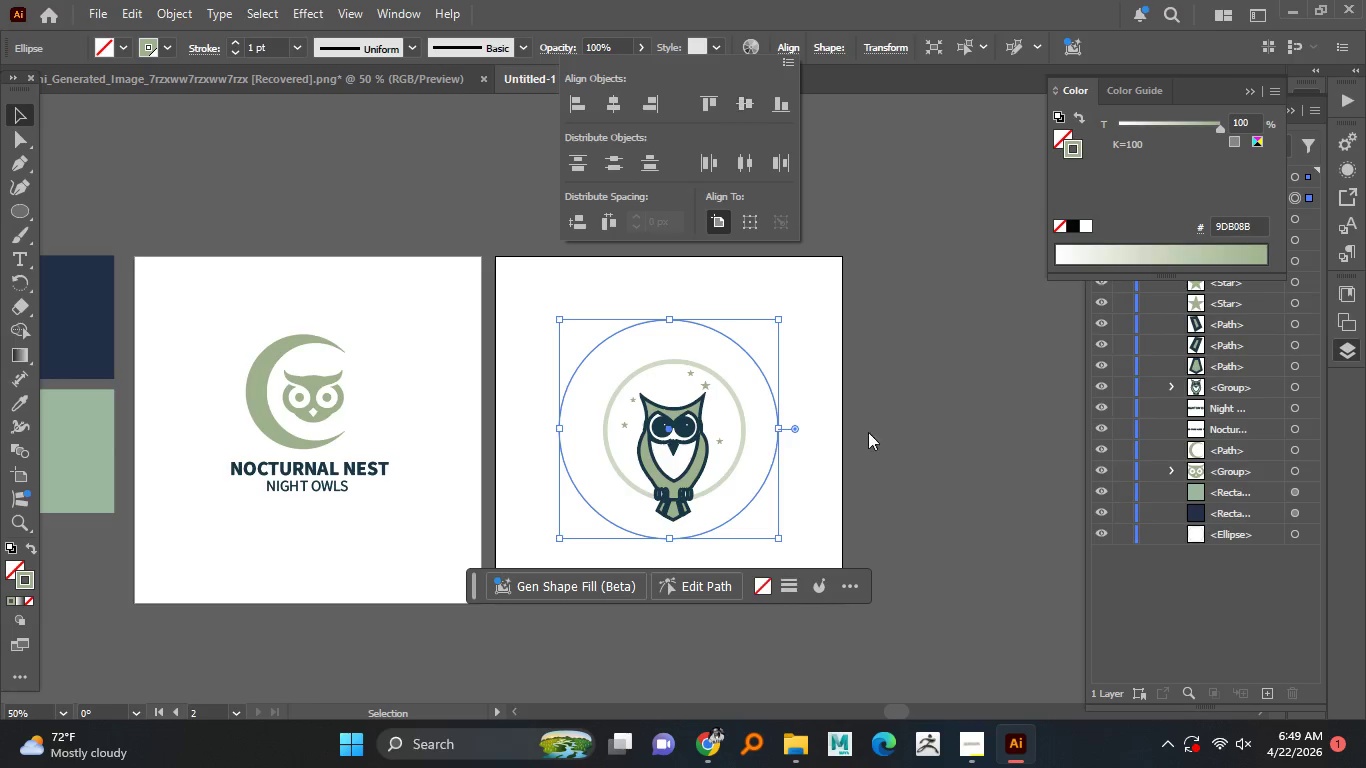 
left_click([899, 539])
 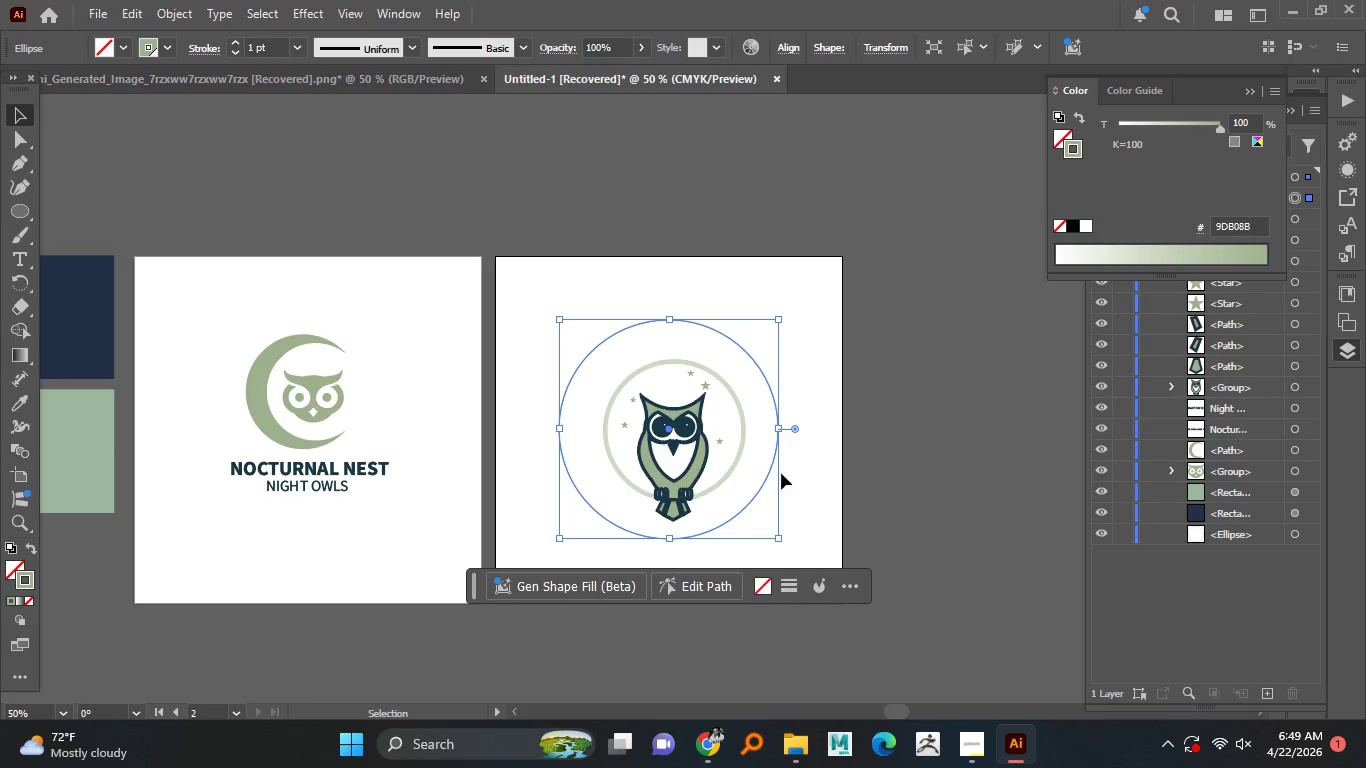 
hold_key(key=AltLeft, duration=0.69)
scroll: coordinate [719, 443], scroll_direction: up, amount: 1.0
 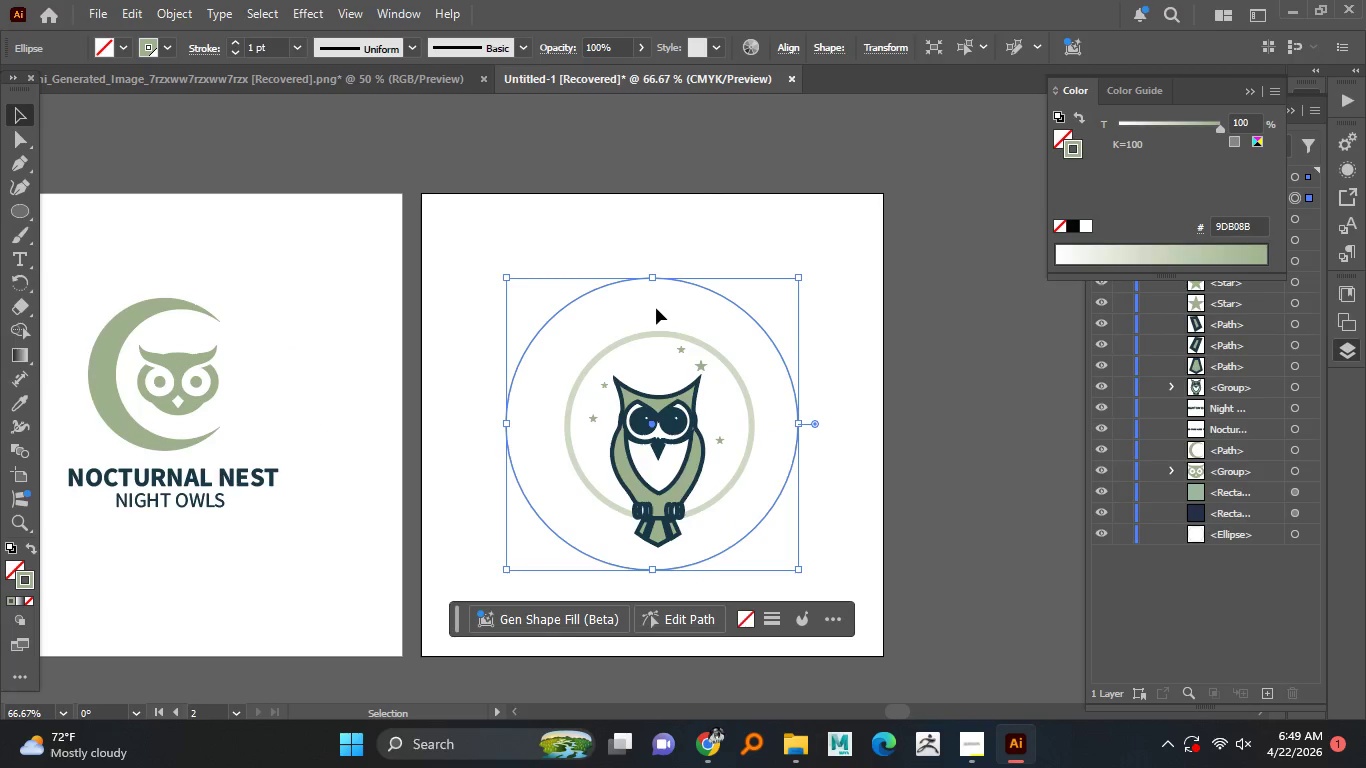 
left_click_drag(start_coordinate=[655, 309], to_coordinate=[742, 501])
 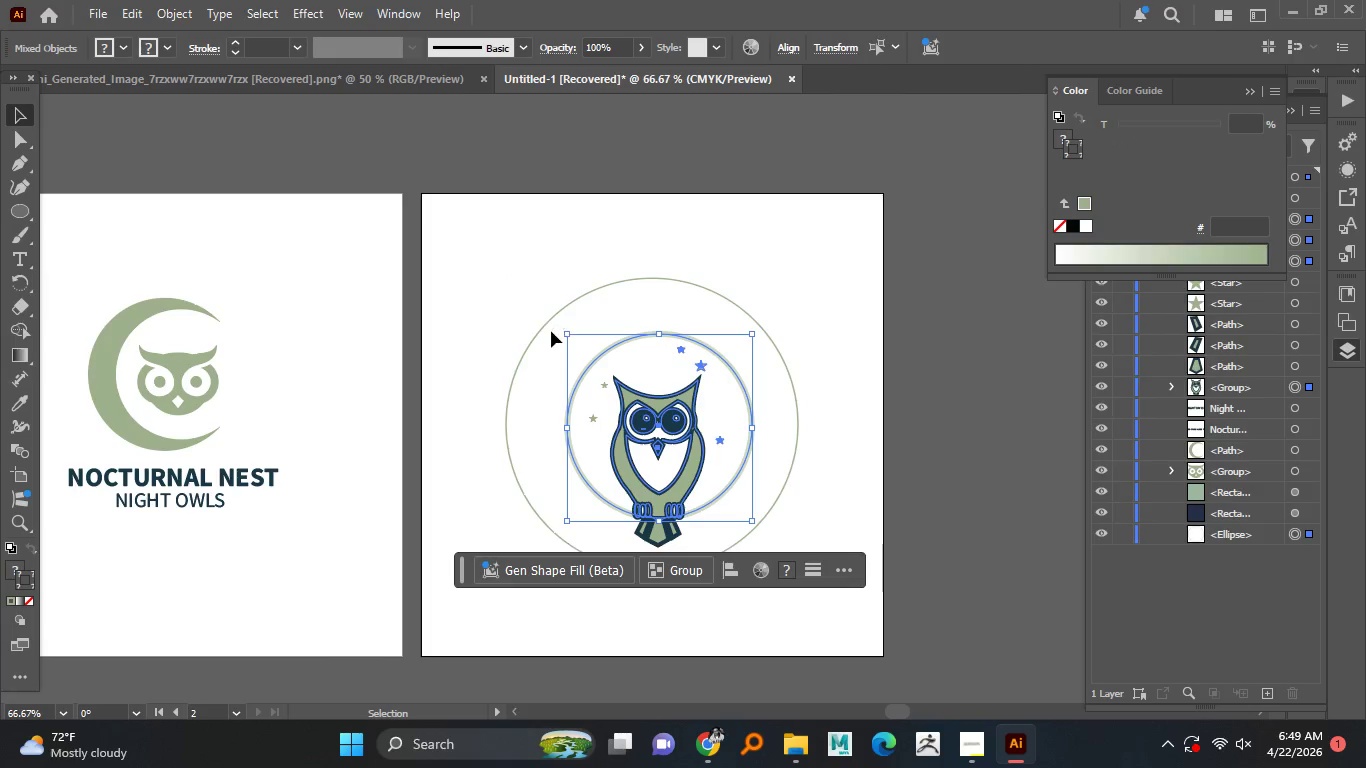 
left_click_drag(start_coordinate=[551, 331], to_coordinate=[779, 518])
 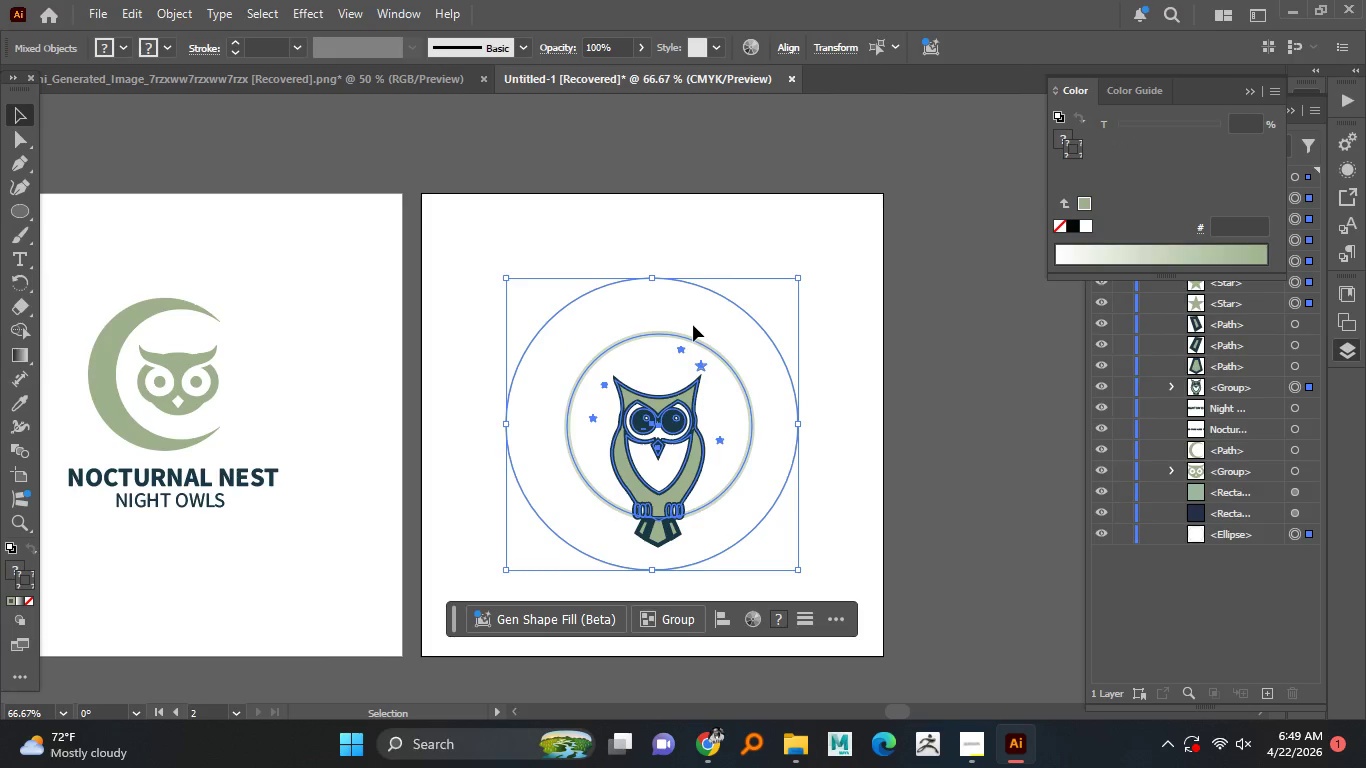 
hold_key(key=ShiftLeft, duration=1.3)
left_click_drag(start_coordinate=[734, 274], to_coordinate=[708, 304])
 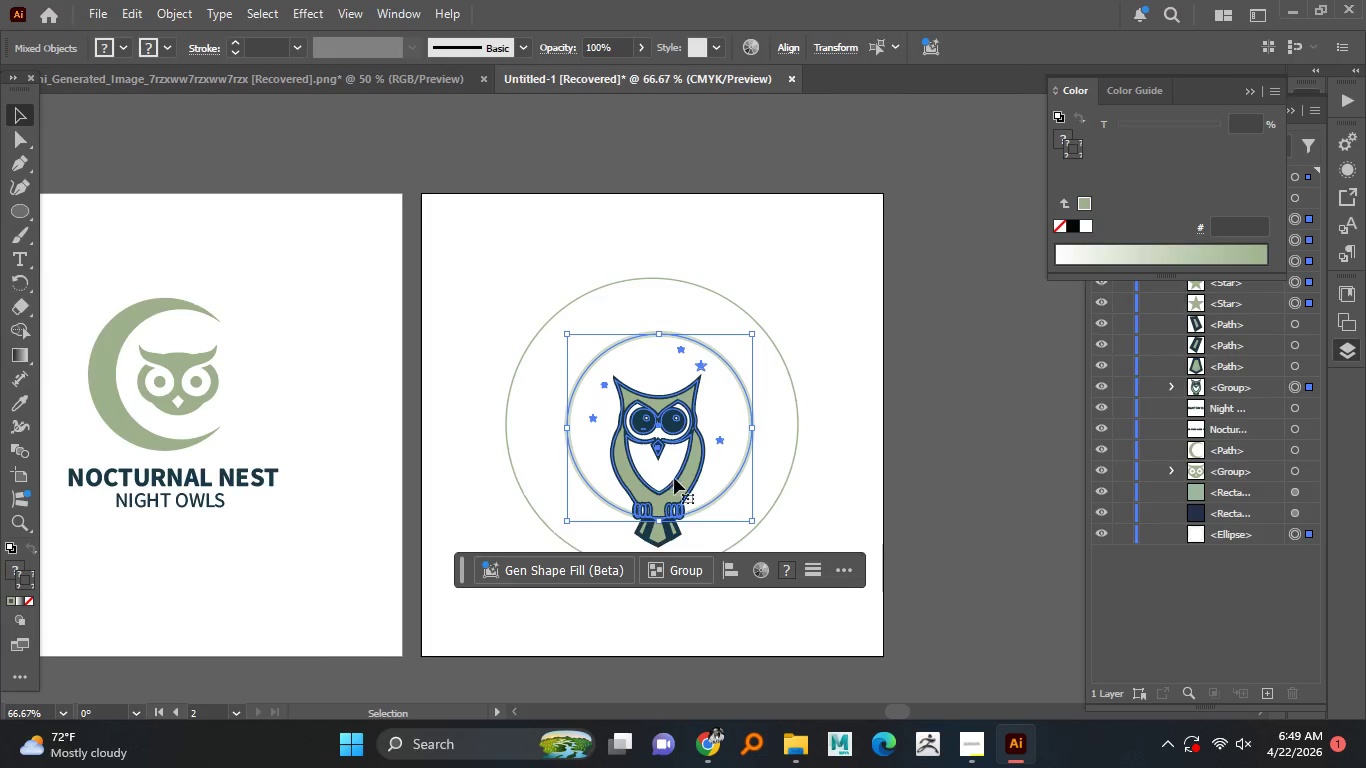 
left_click_drag(start_coordinate=[678, 474], to_coordinate=[665, 475])
 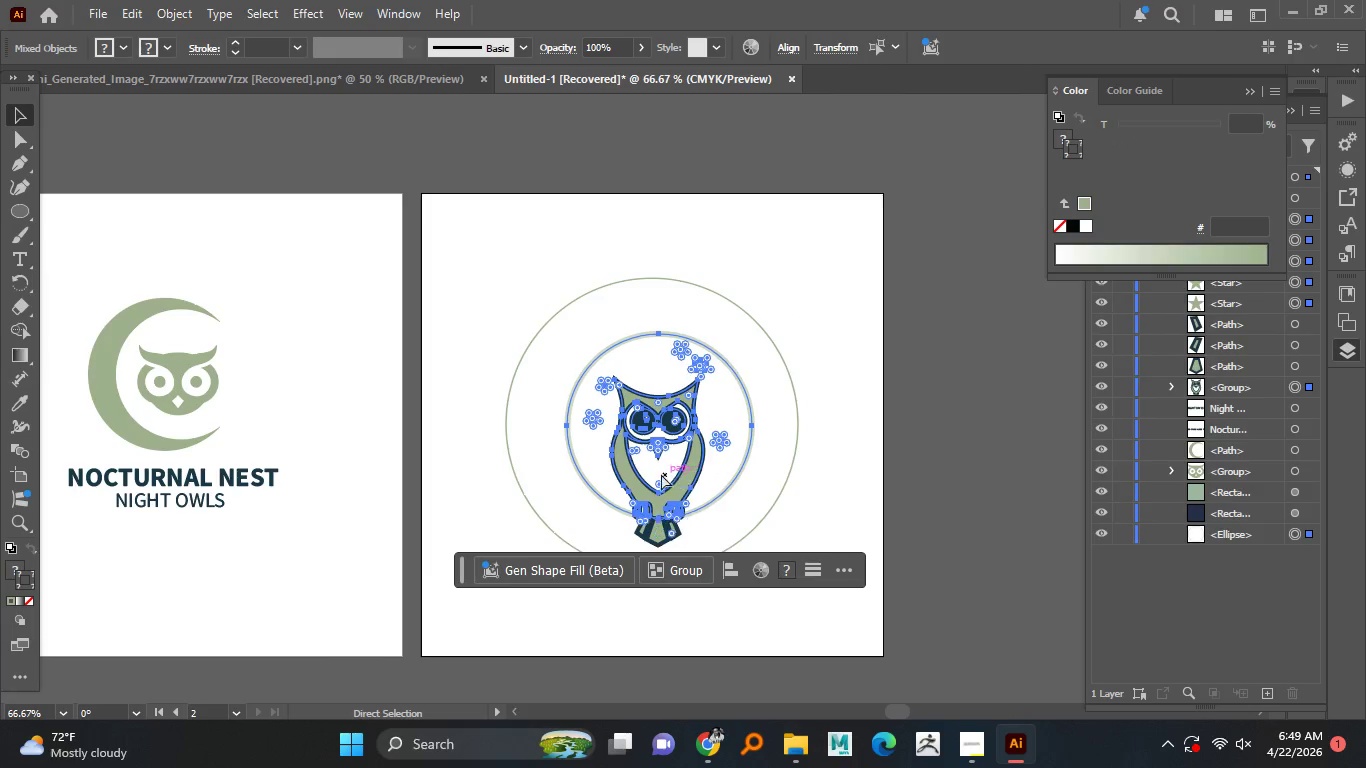 
hold_key(key=ShiftLeft, duration=0.78)
 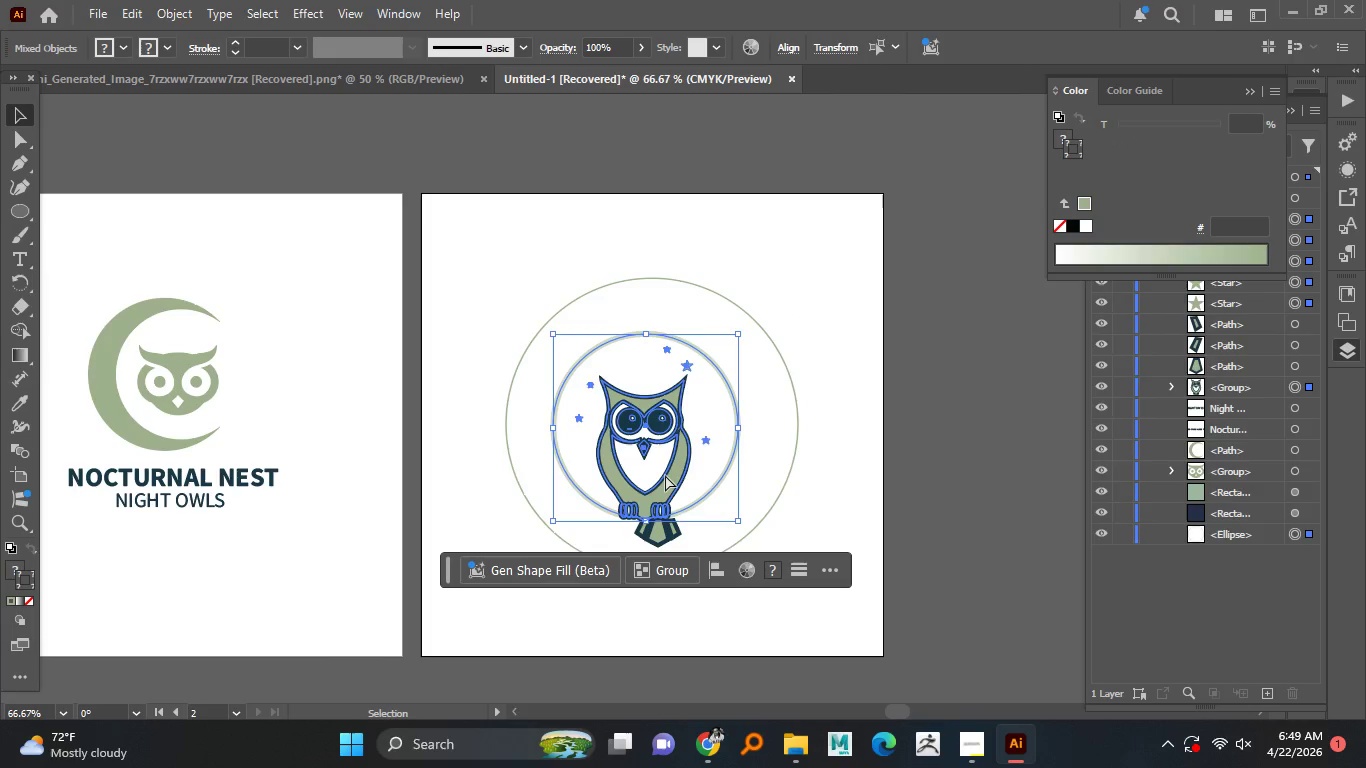 
key(Control+Z)
 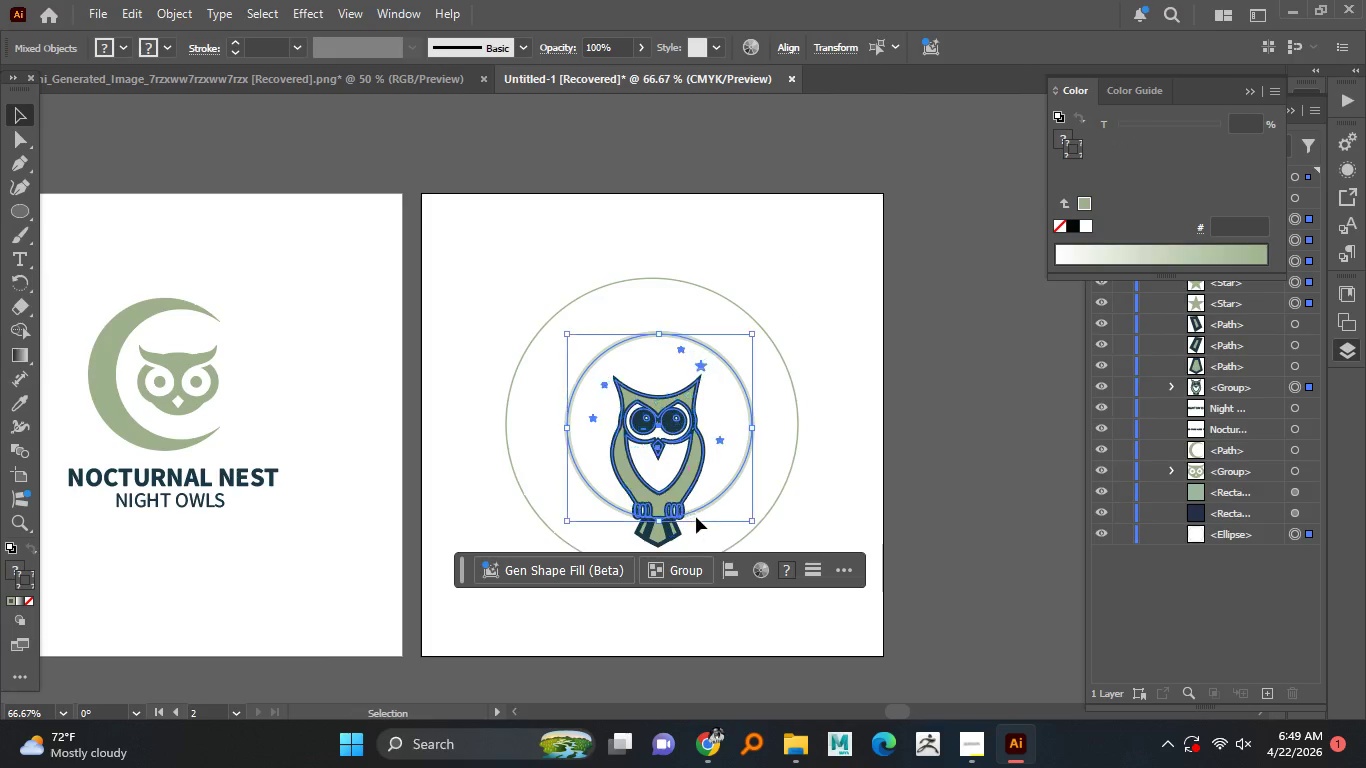 
hold_key(key=ShiftLeft, duration=1.52)
left_click_drag(start_coordinate=[701, 530], to_coordinate=[619, 546])
 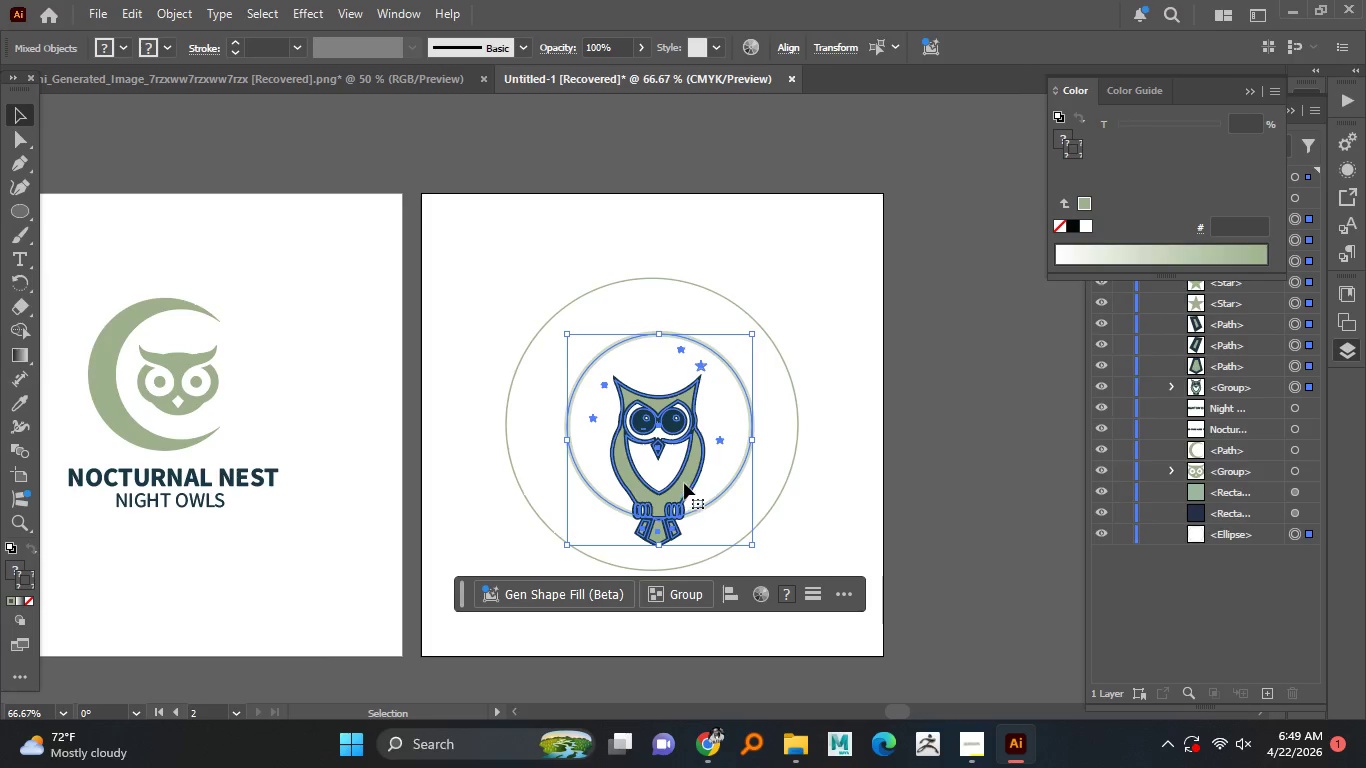 
hold_key(key=ShiftLeft, duration=0.55)
 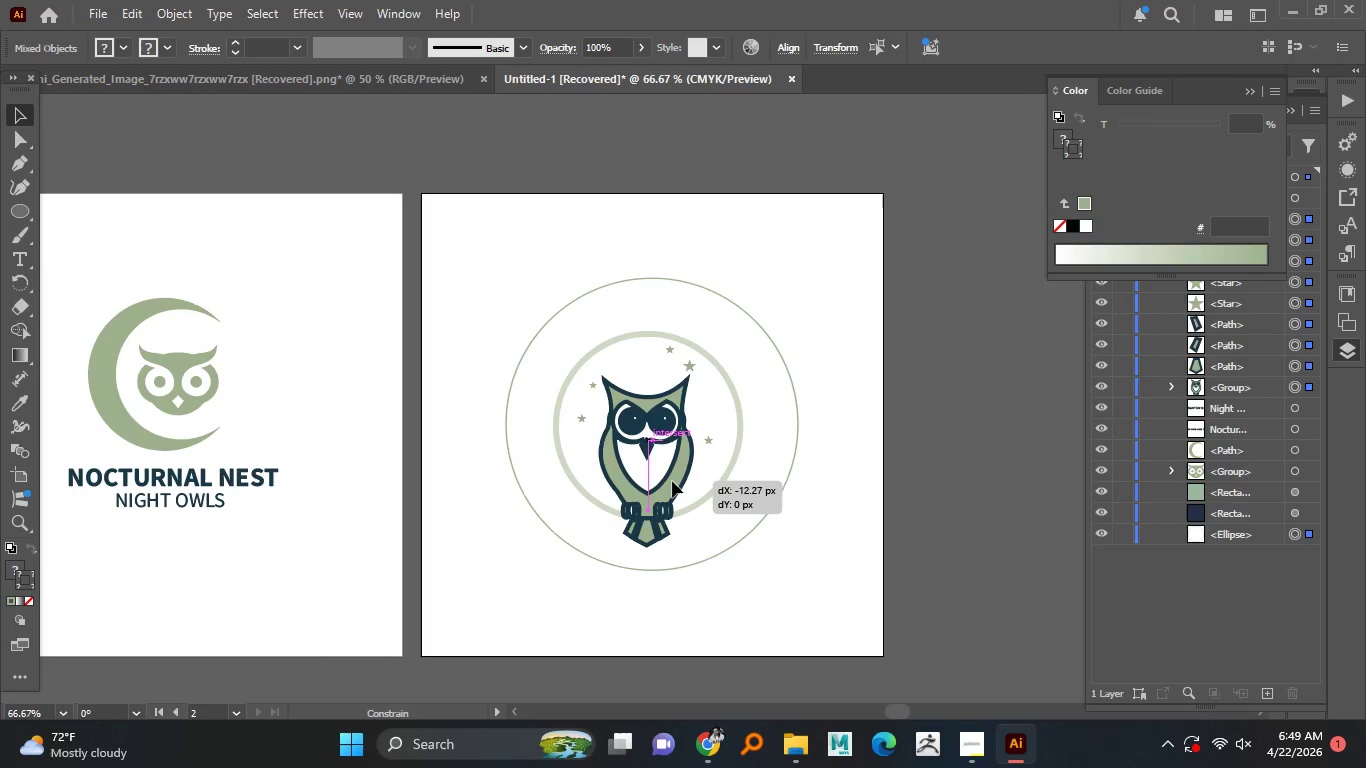 
hold_key(key=ShiftLeft, duration=1.52)
left_click_drag(start_coordinate=[684, 481], to_coordinate=[676, 482])
 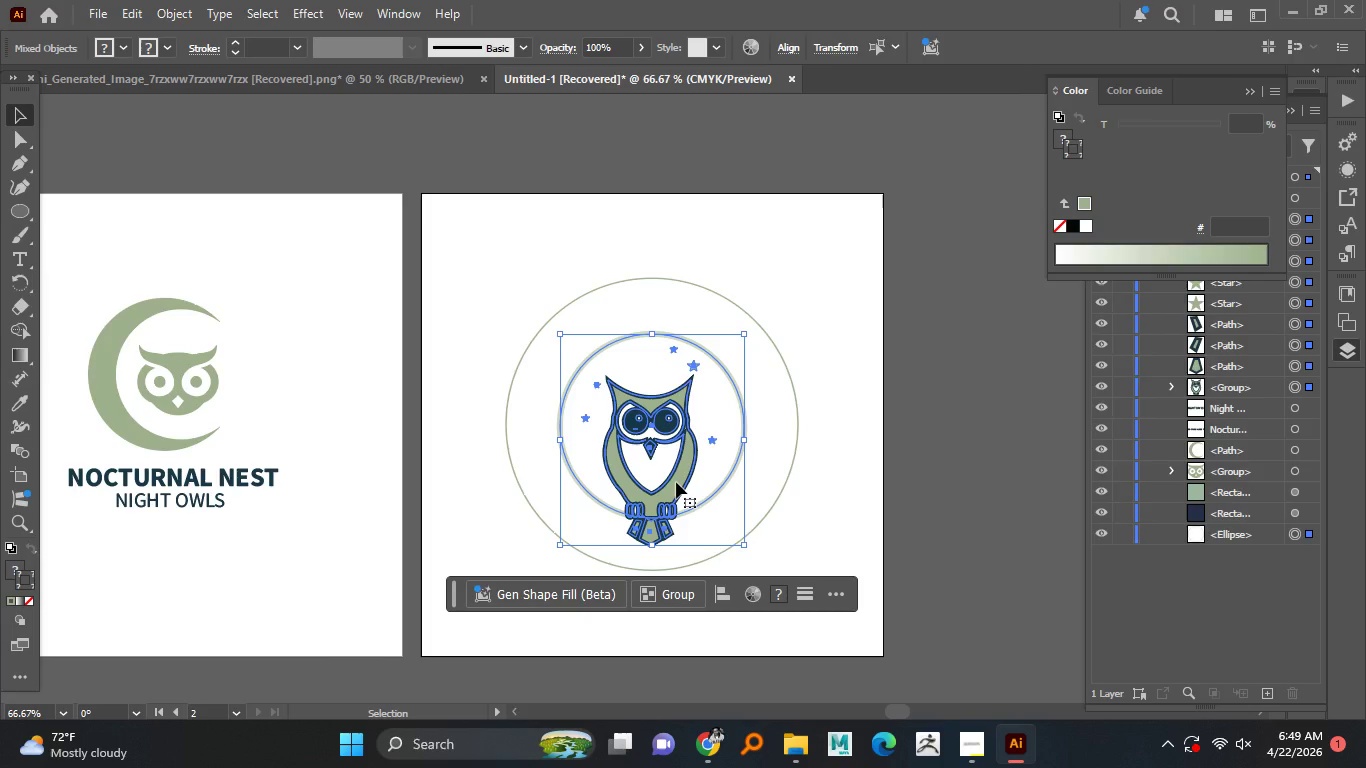 
hold_key(key=ShiftLeft, duration=1.51)
 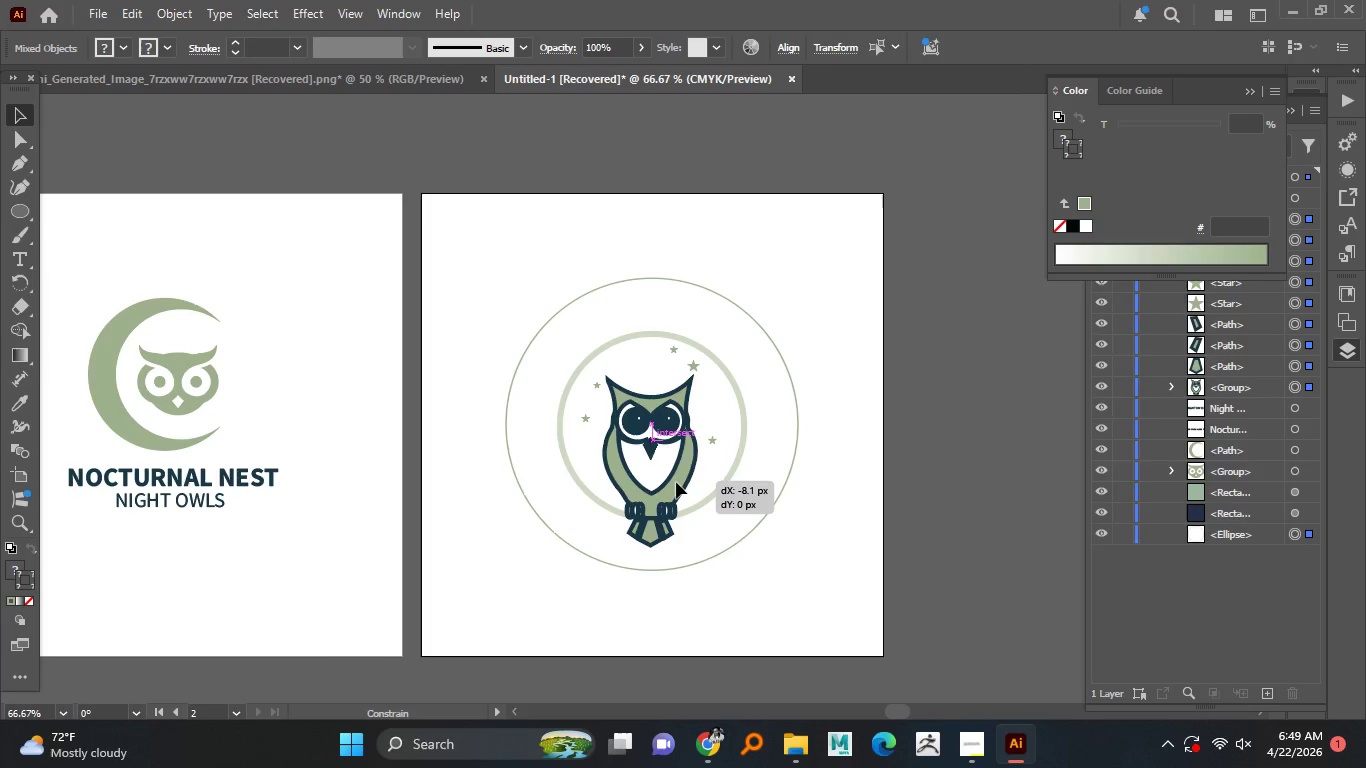 
hold_key(key=ShiftLeft, duration=1.5)
 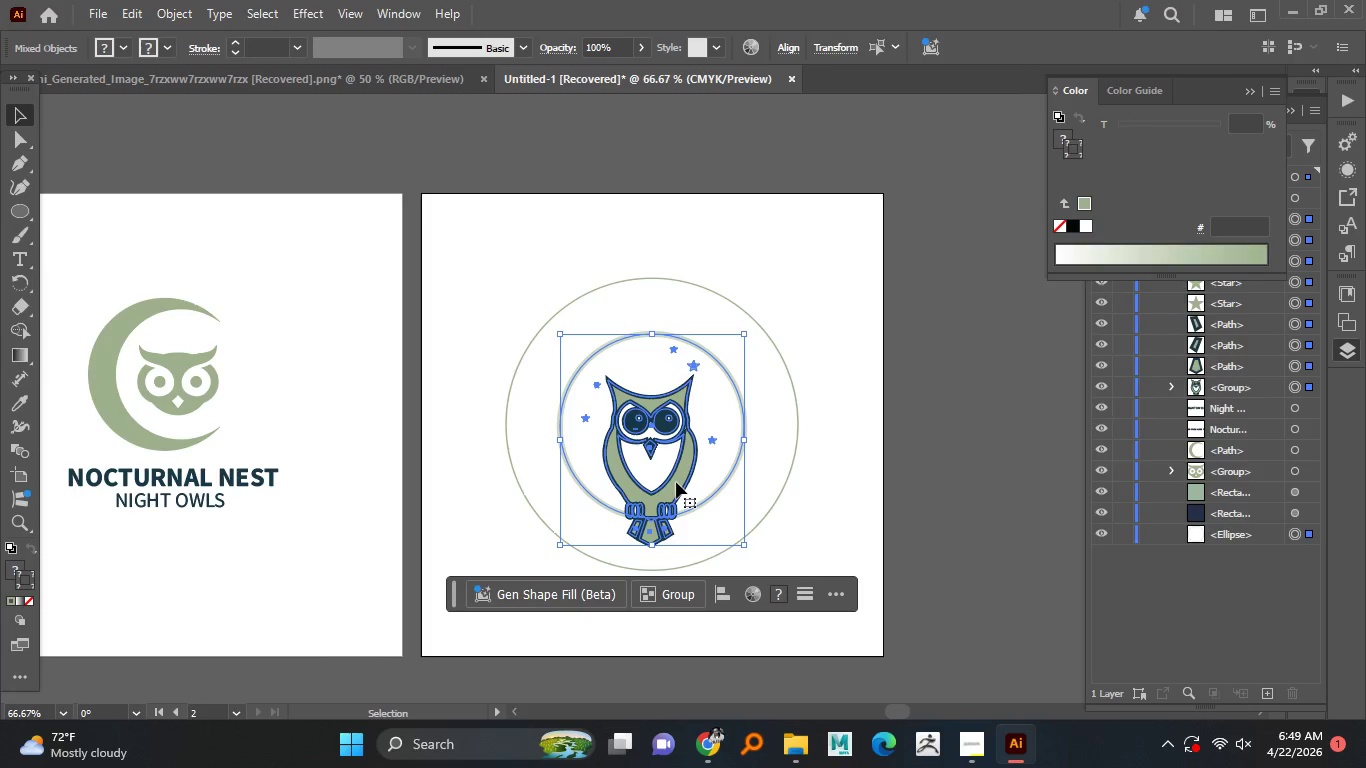 
hold_key(key=ShiftLeft, duration=0.39)
 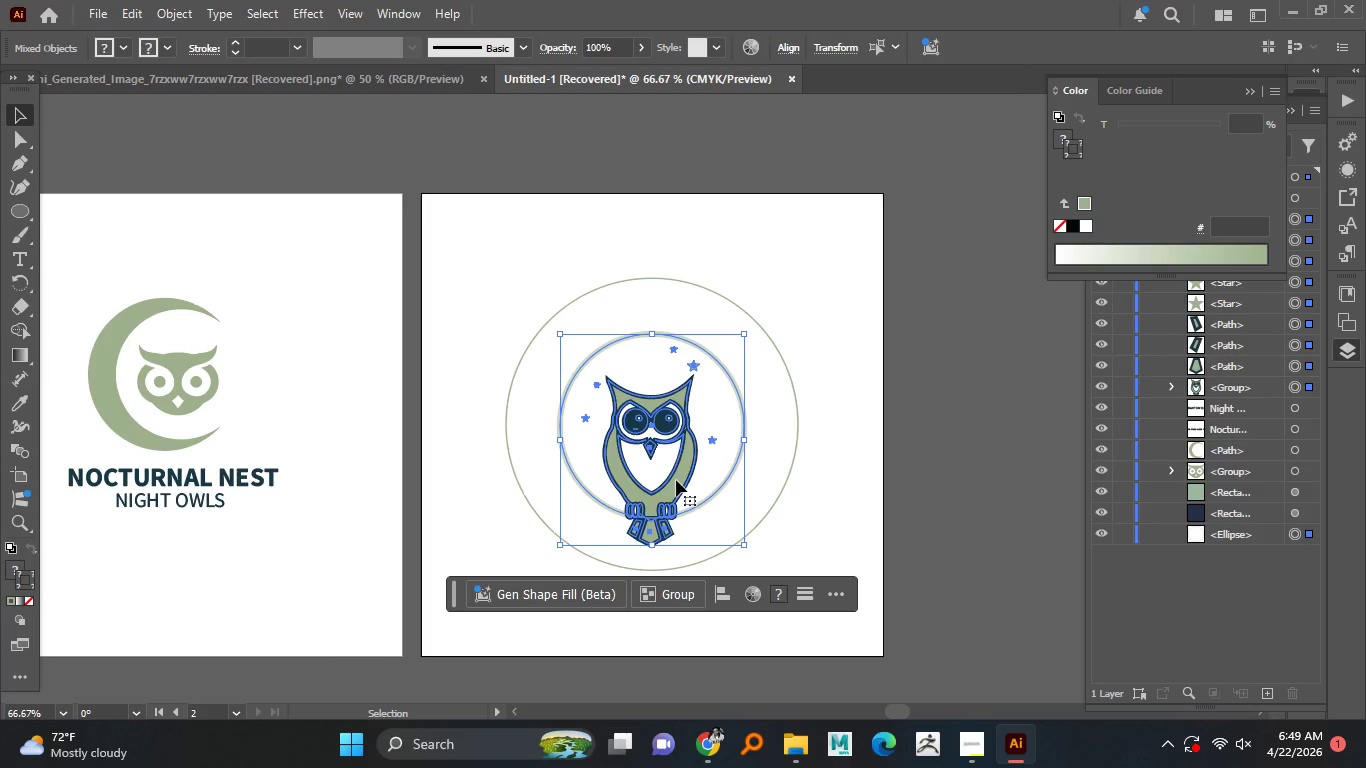 
wait(11.89)
 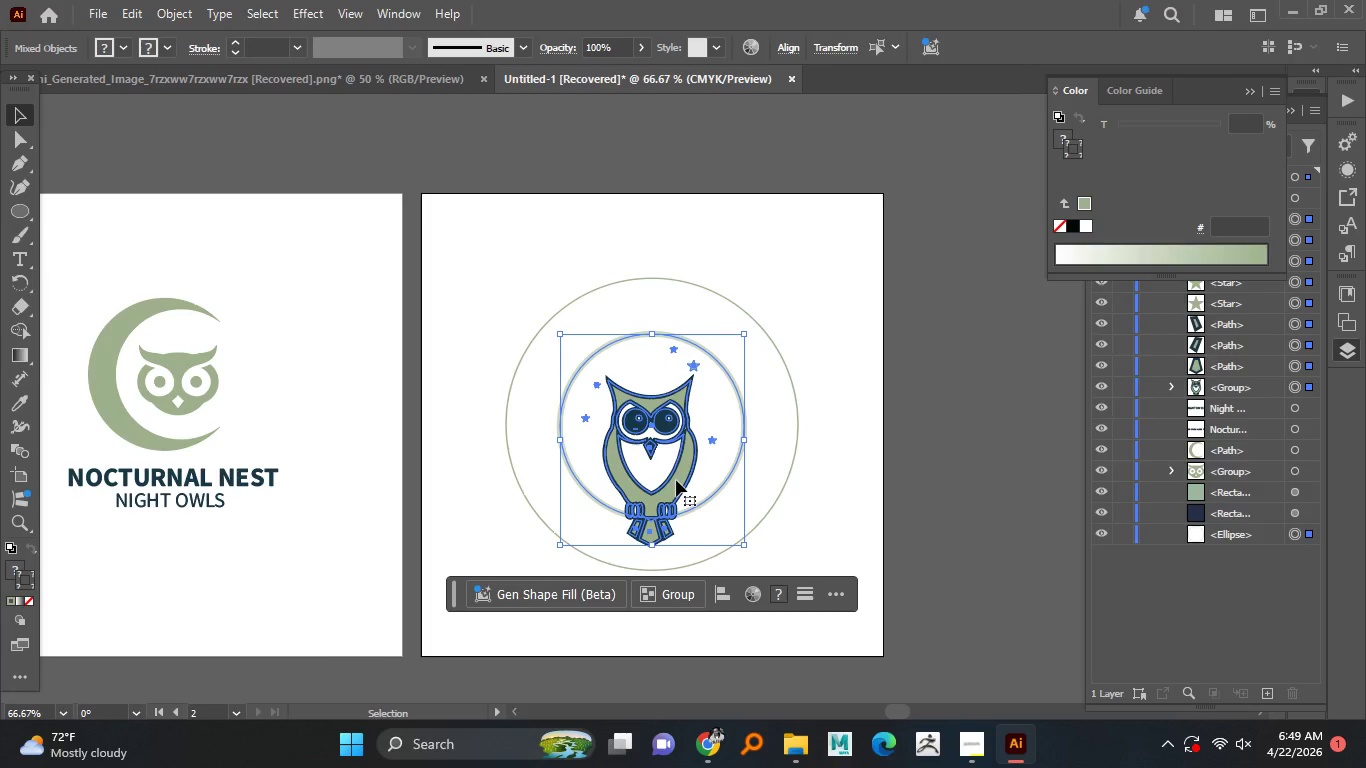 
left_click([821, 457])
 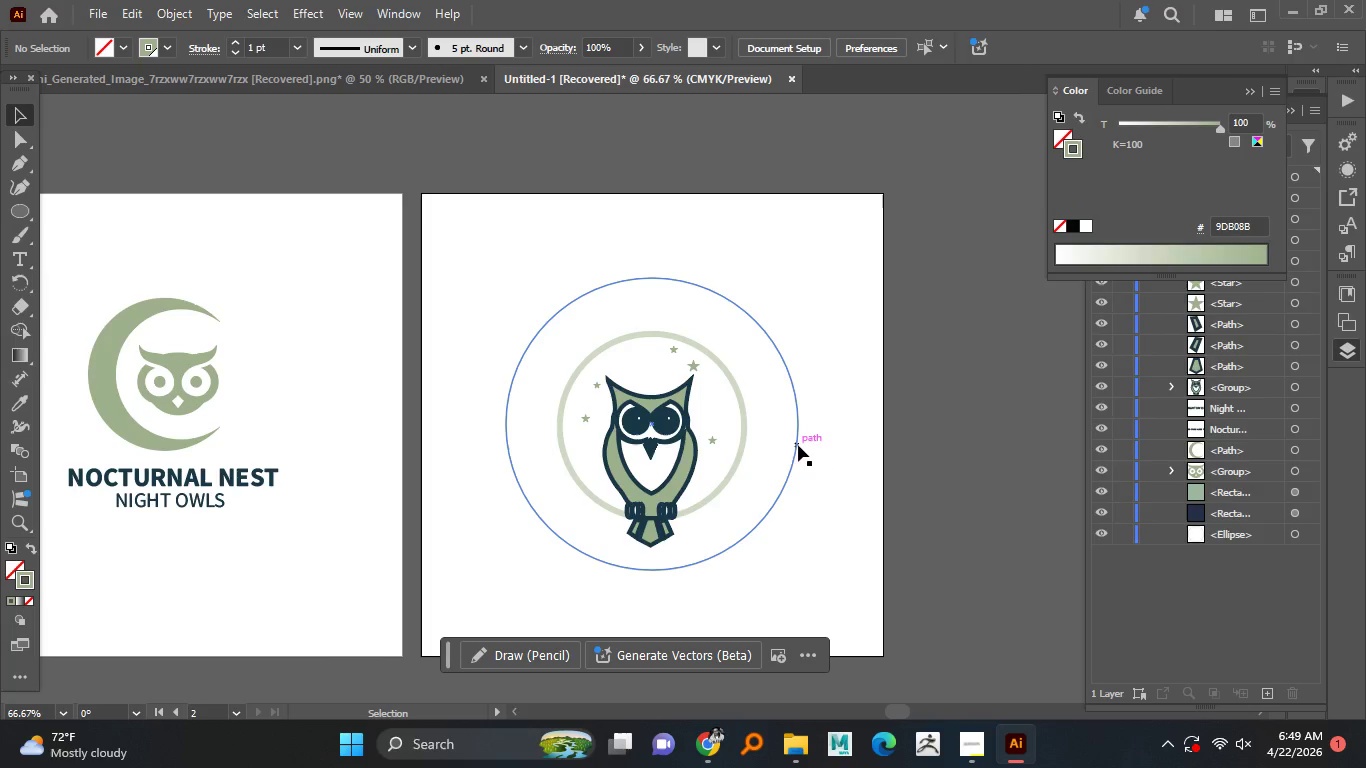 
left_click([798, 445])
 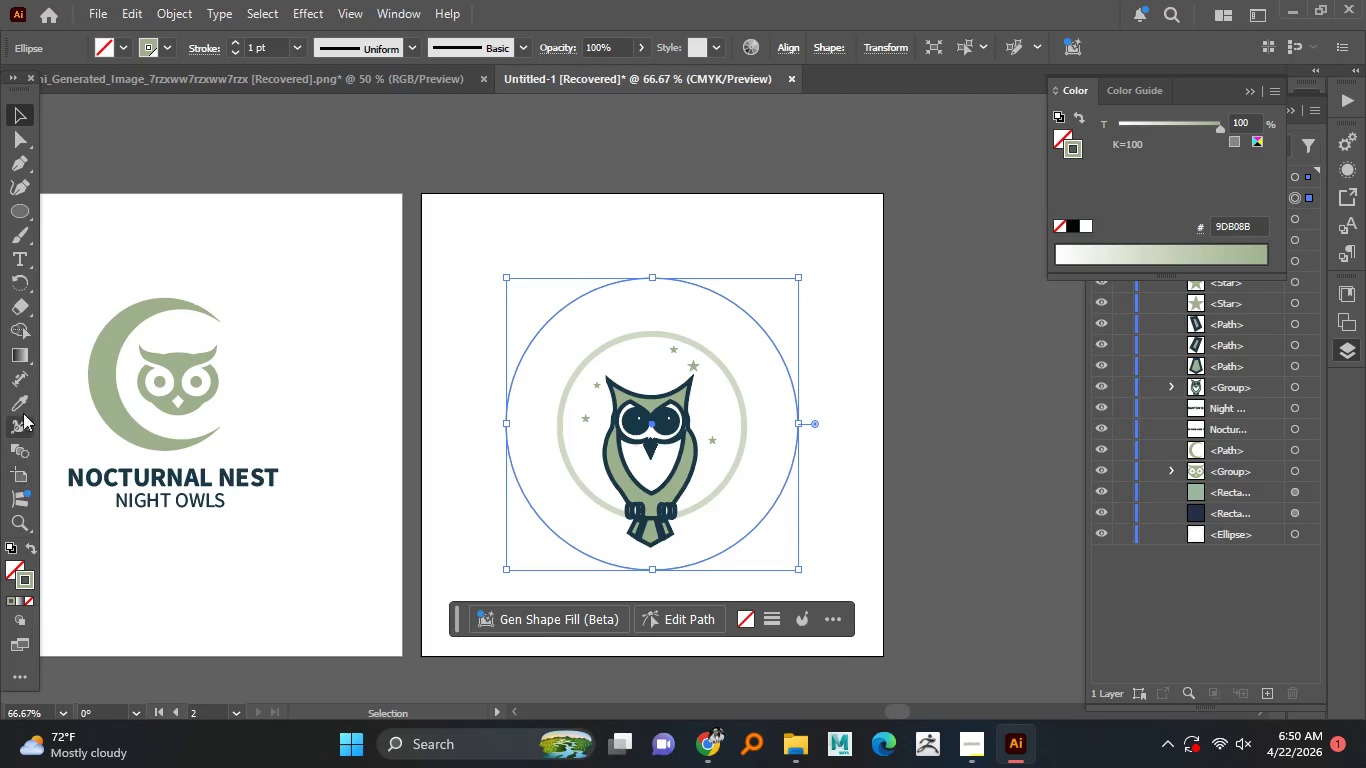 
right_click([20, 257])
 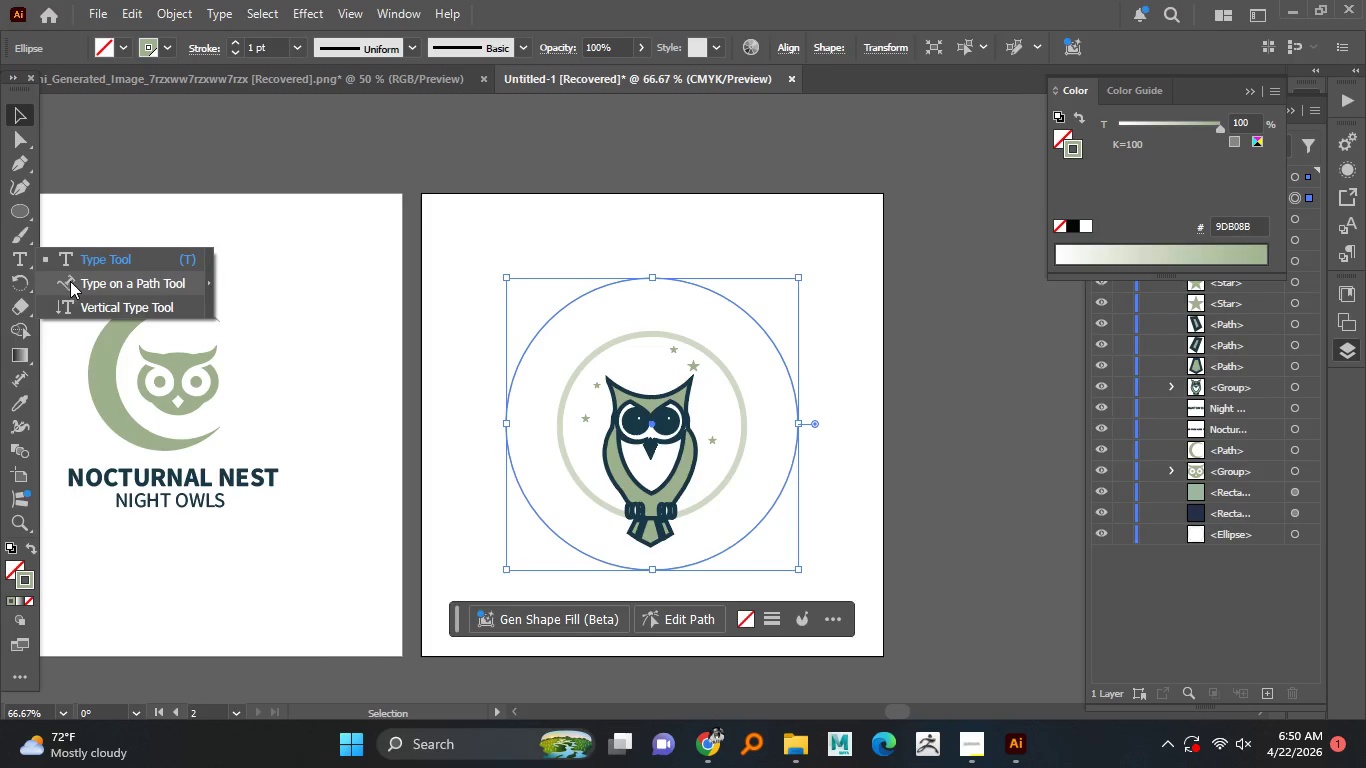 
left_click([73, 281])
 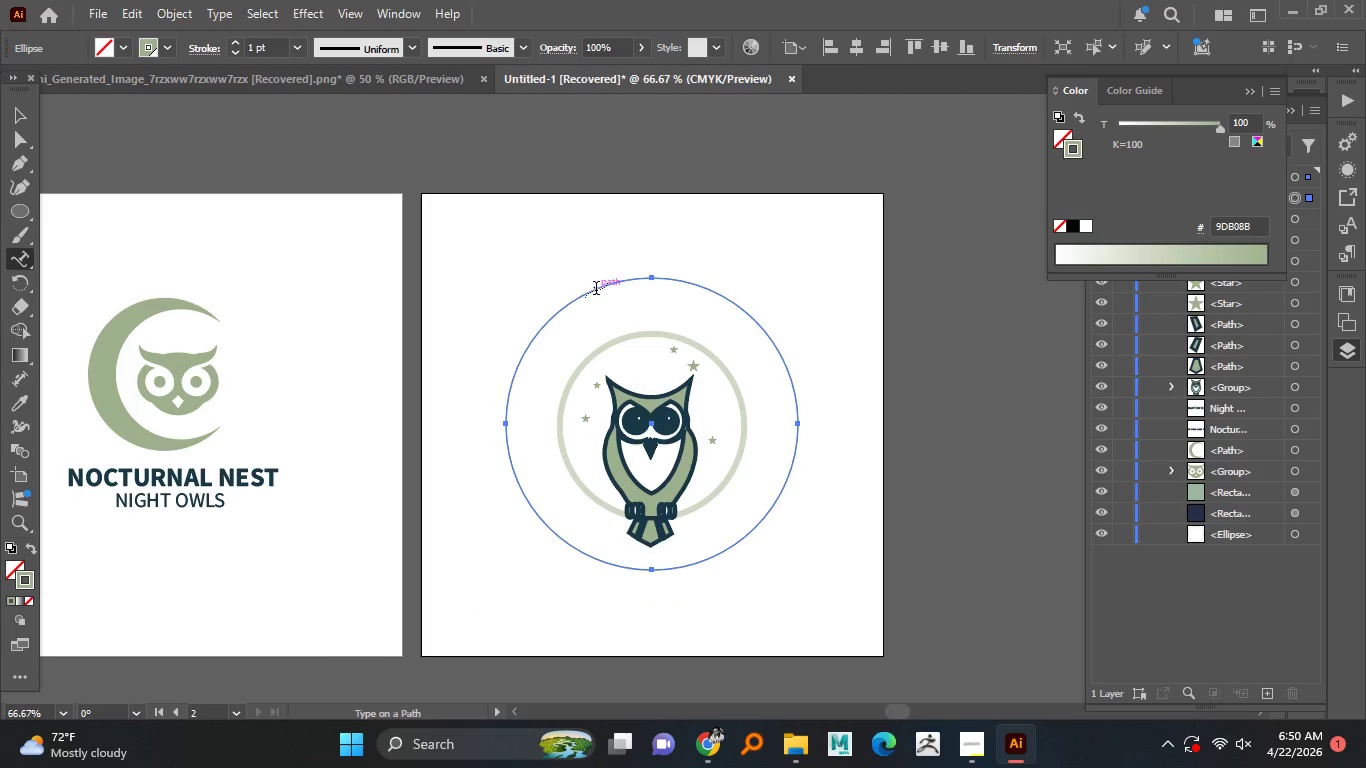 
left_click([596, 290])
 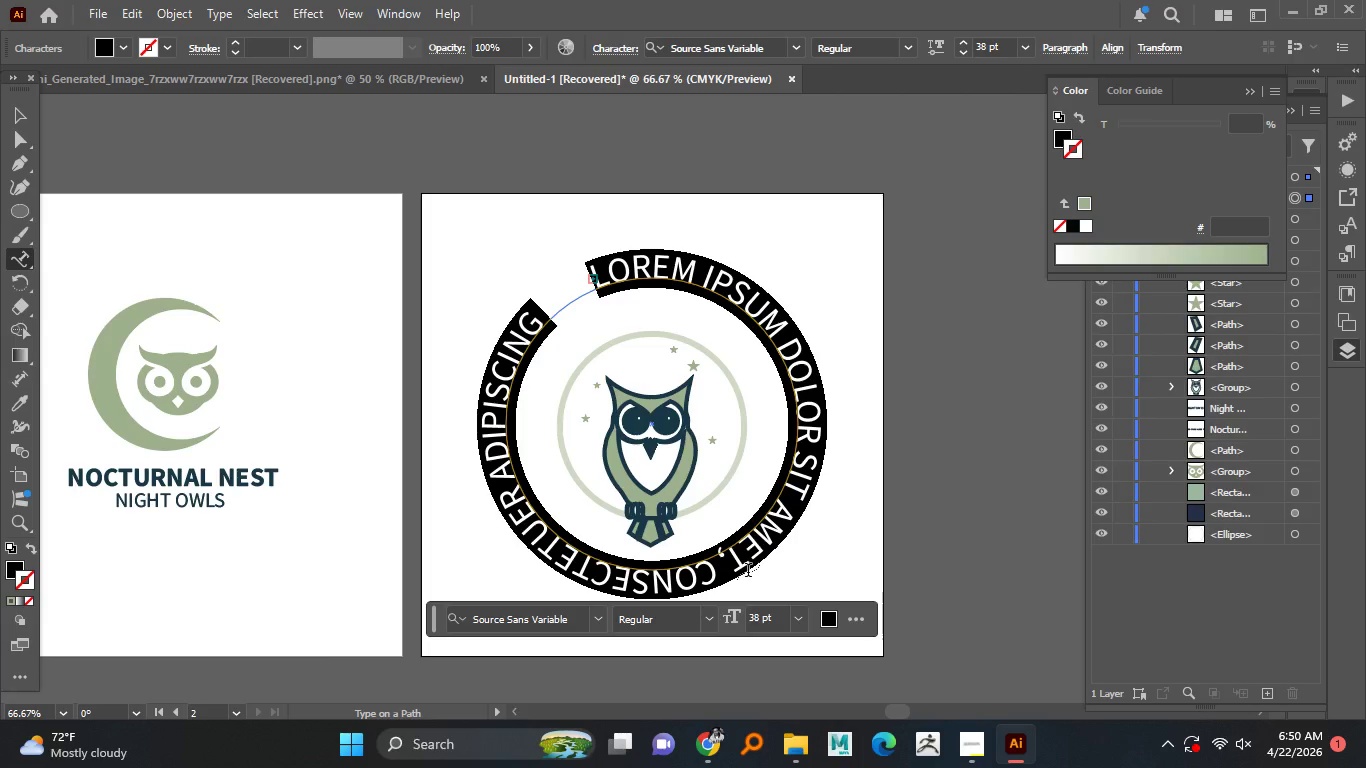 
wait(15.82)
 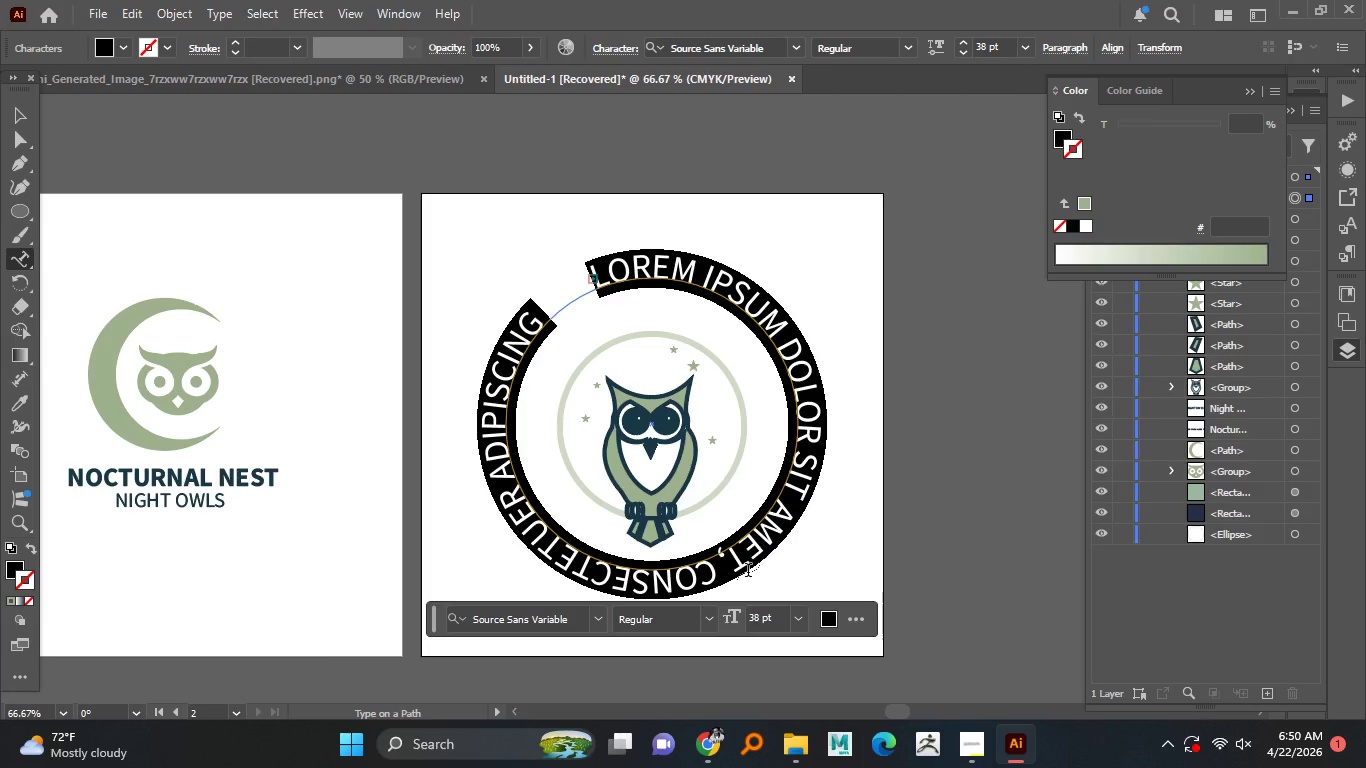 
mouse_move([800, 717])
 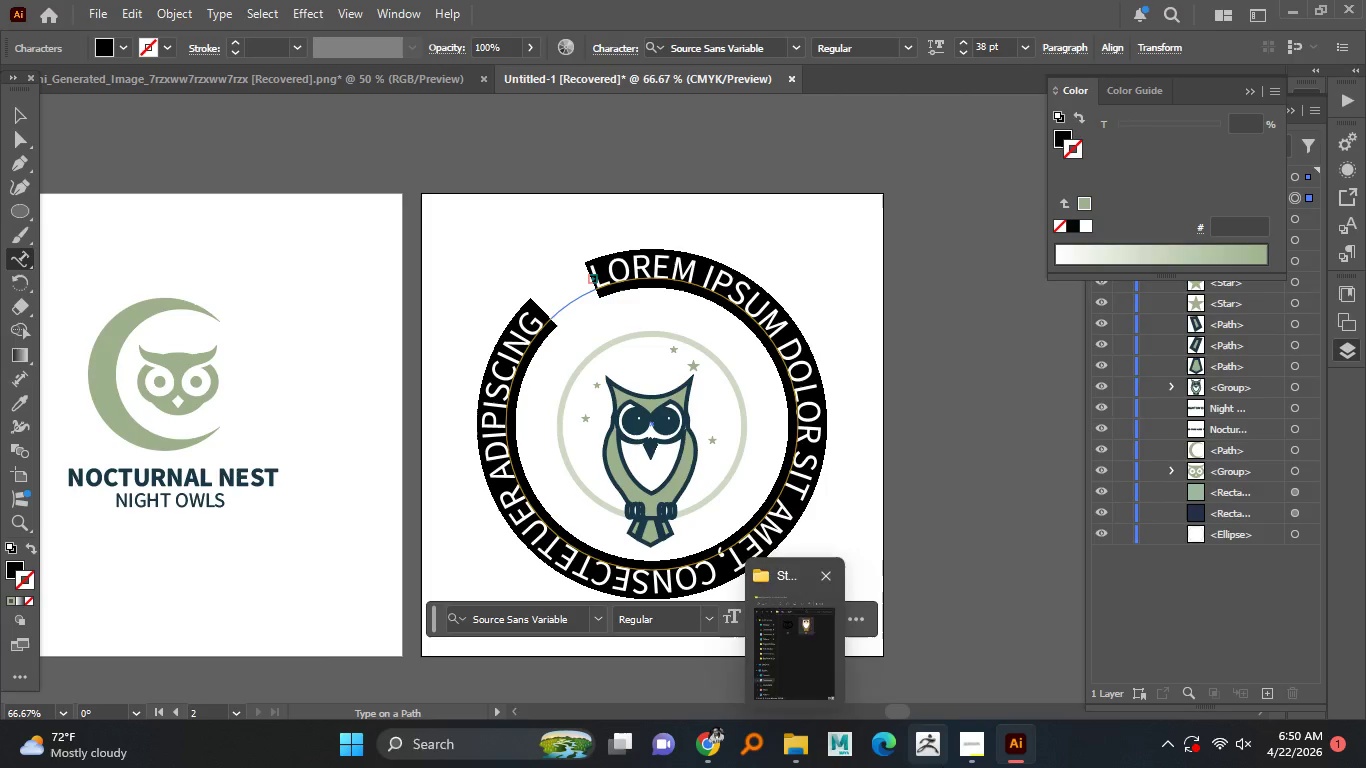 
mouse_move([985, 742])
 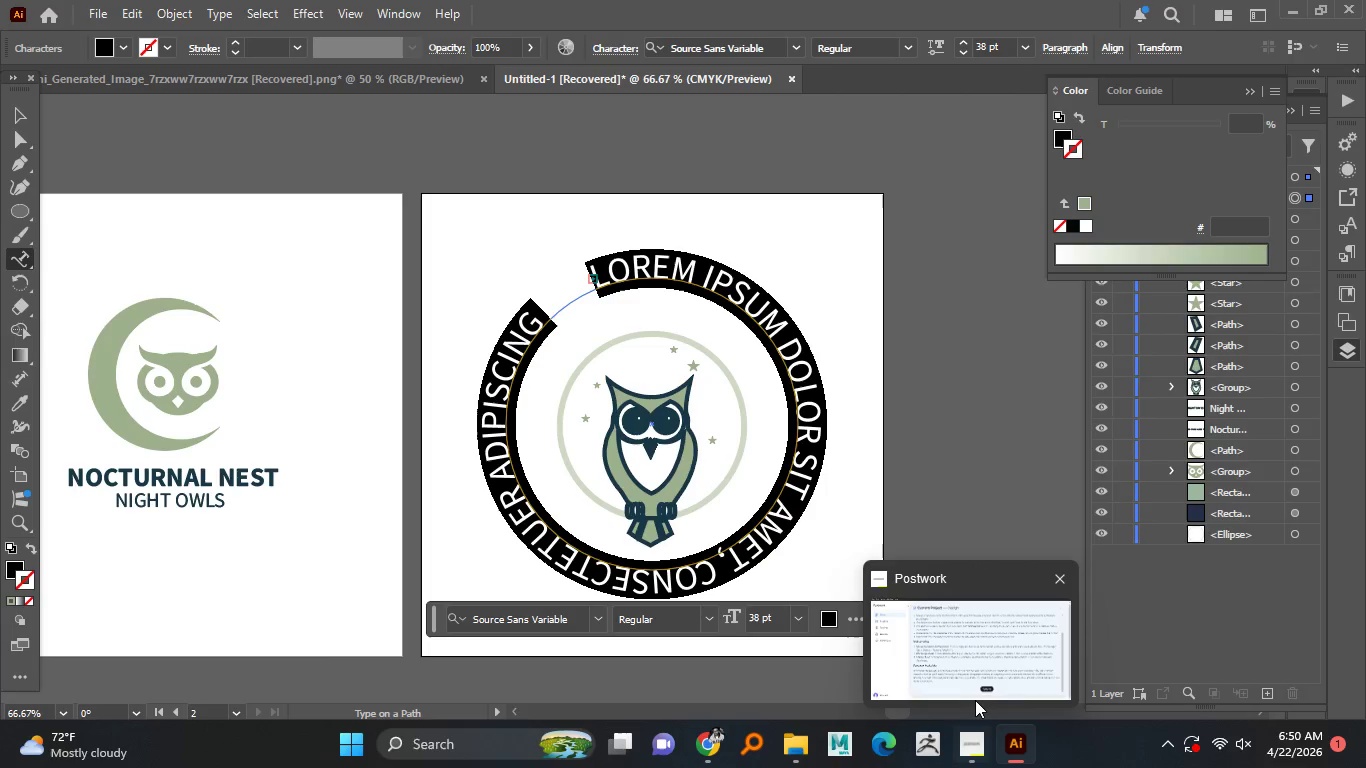 
left_click_drag(start_coordinate=[975, 700], to_coordinate=[975, 705])